 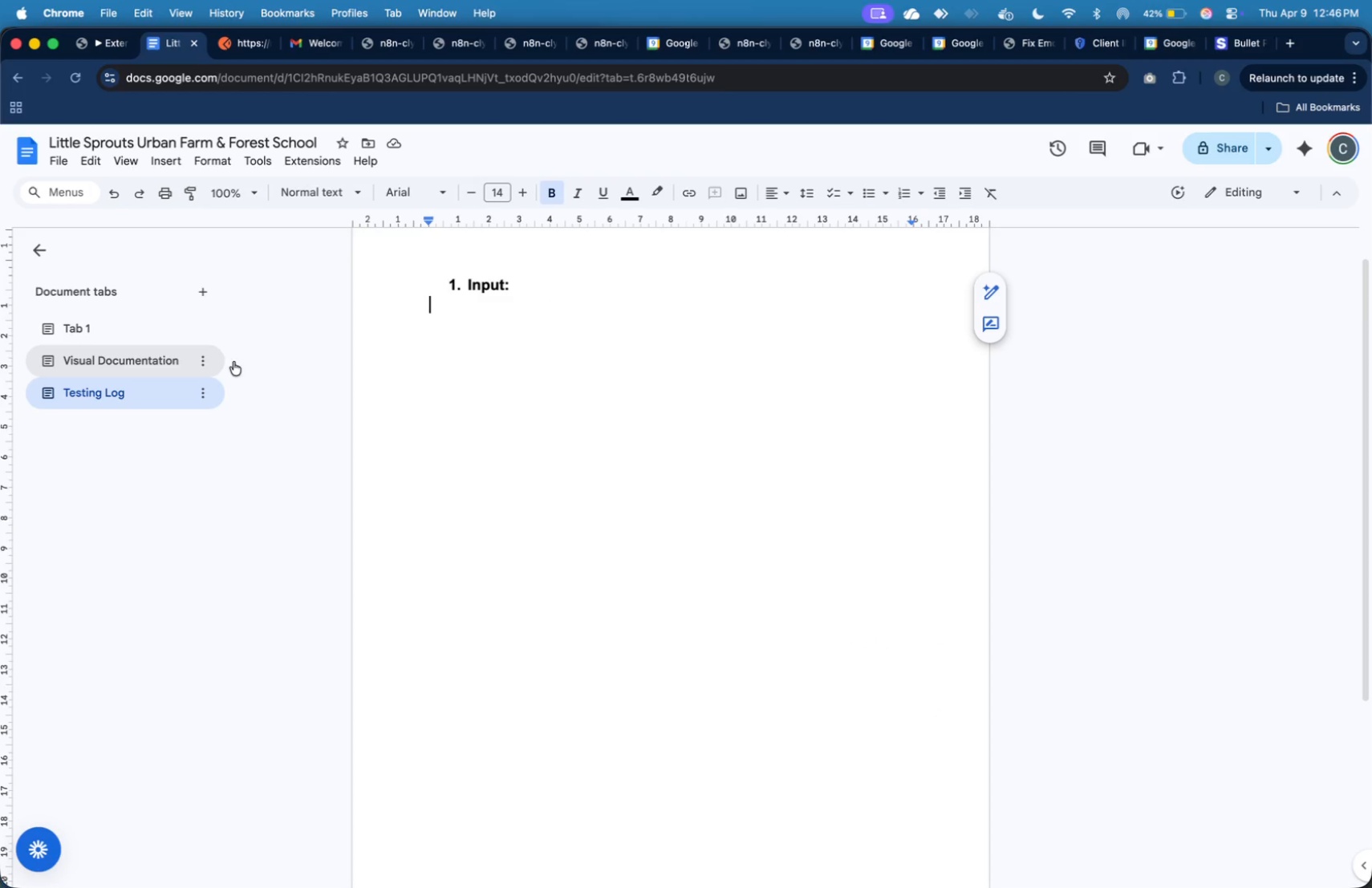 
scroll: coordinate [890, 599], scroll_direction: down, amount: 2.0
 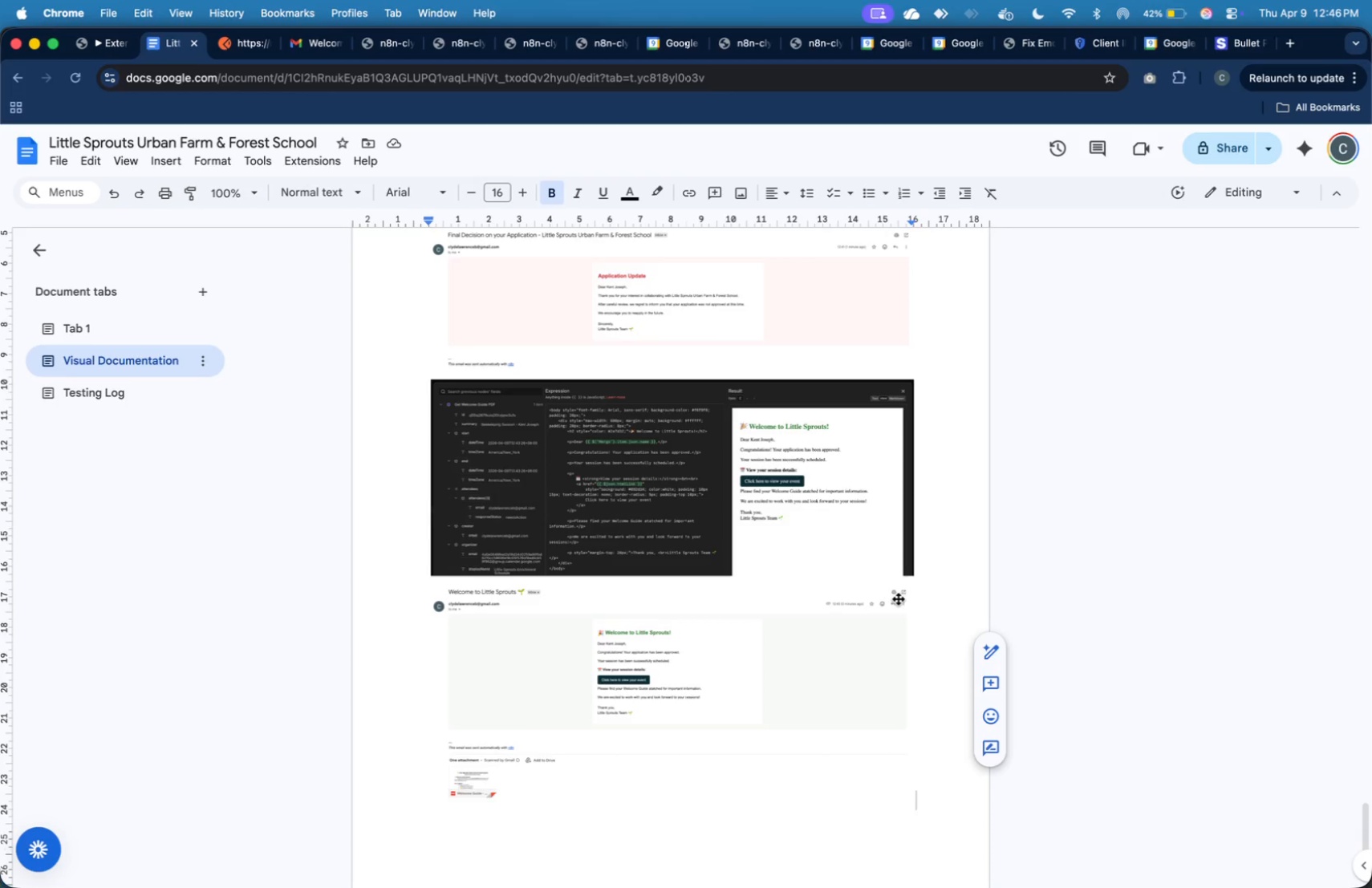 
key(Enter)
 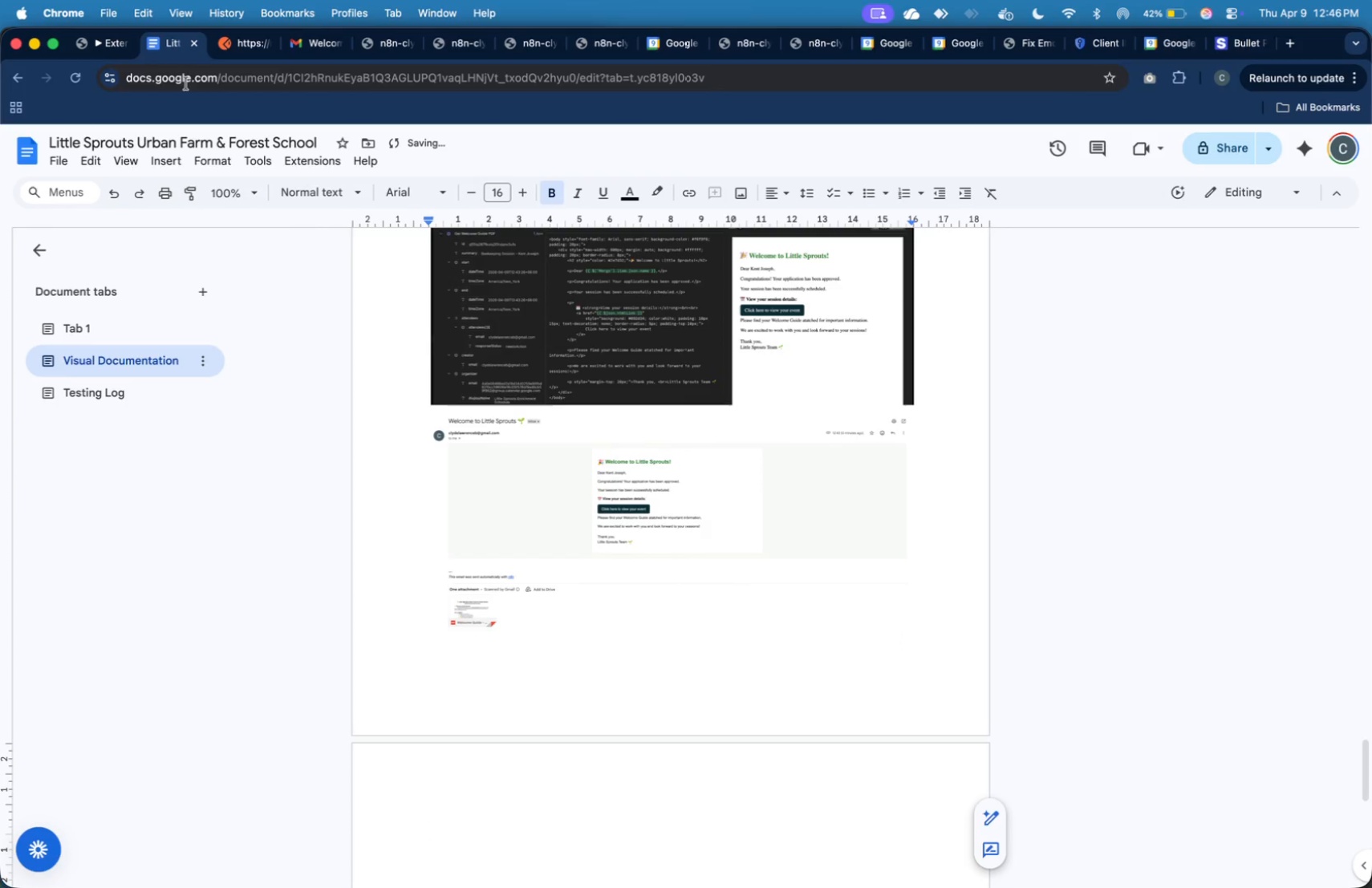 
left_click([87, 47])
 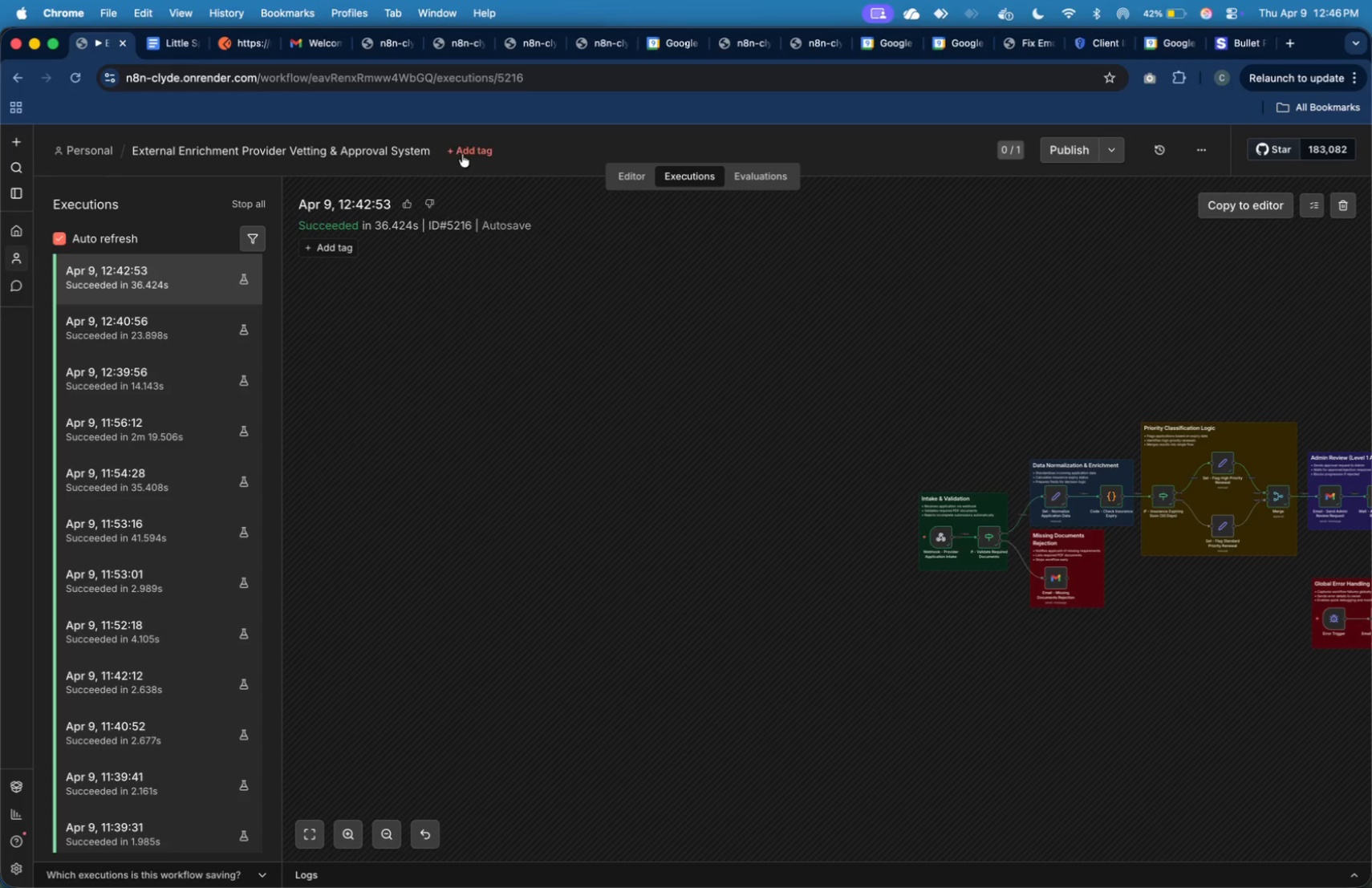 
left_click([619, 184])
 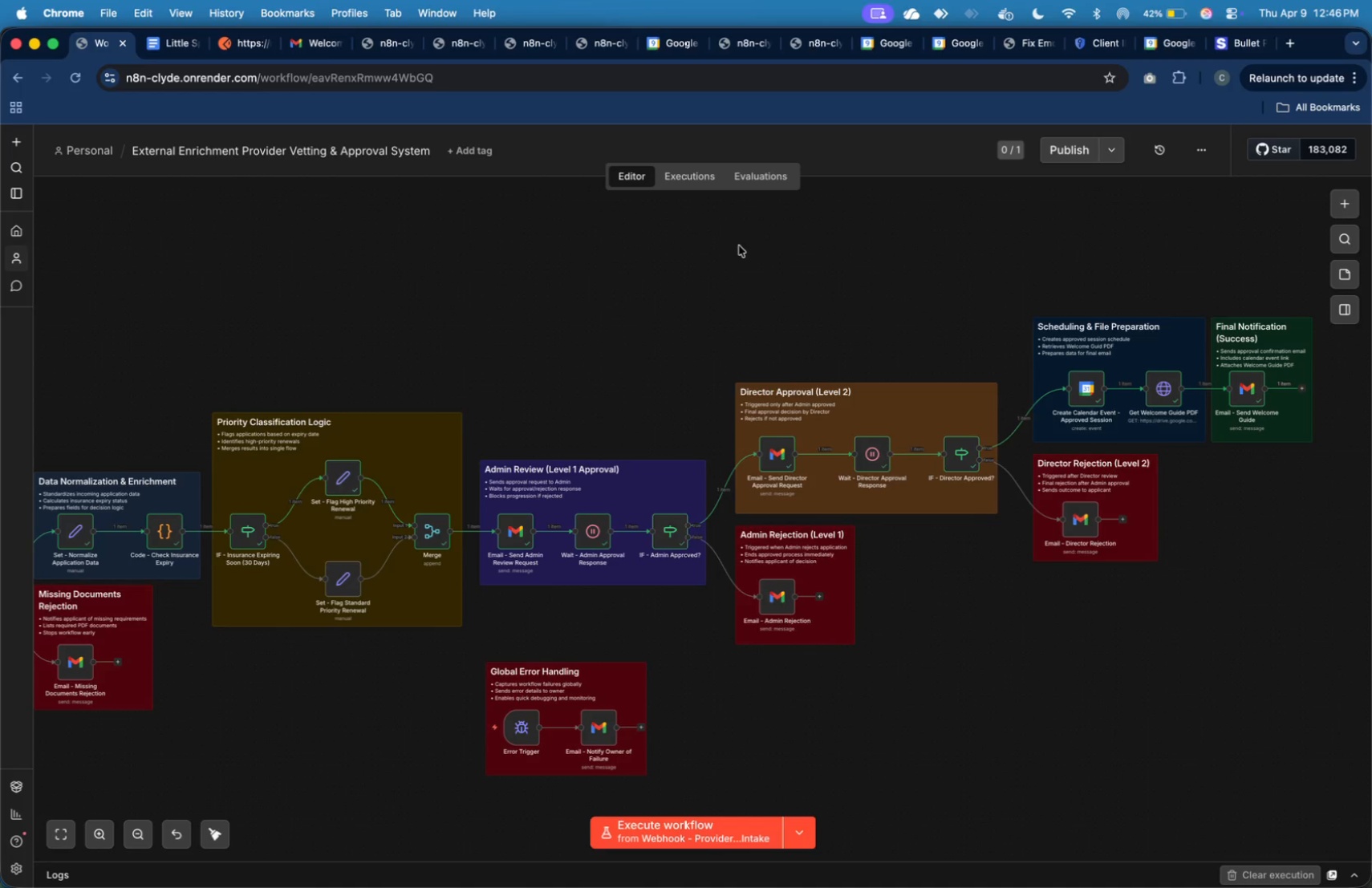 
wait(7.91)
 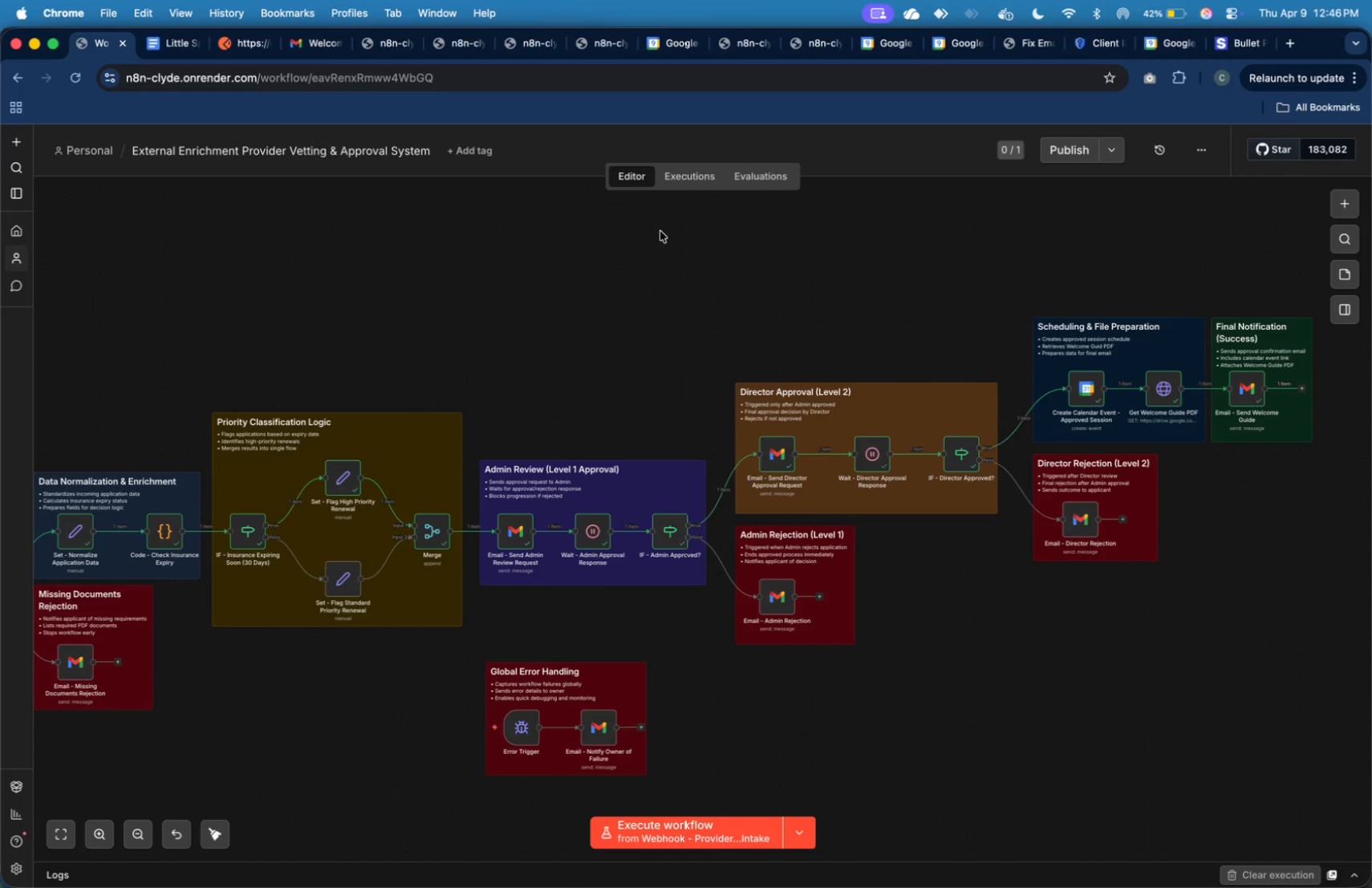 
left_click([789, 842])
 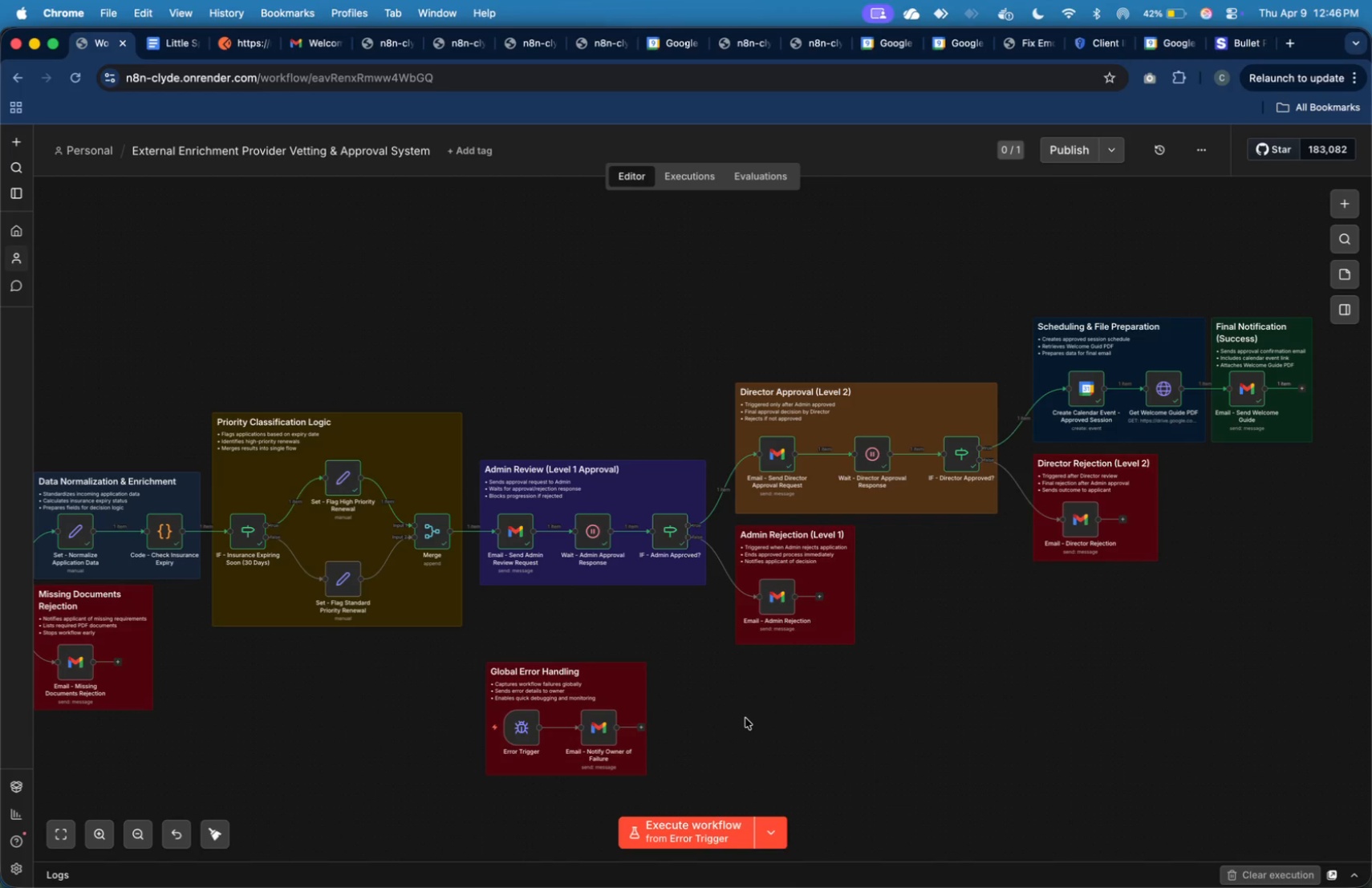 
wait(6.9)
 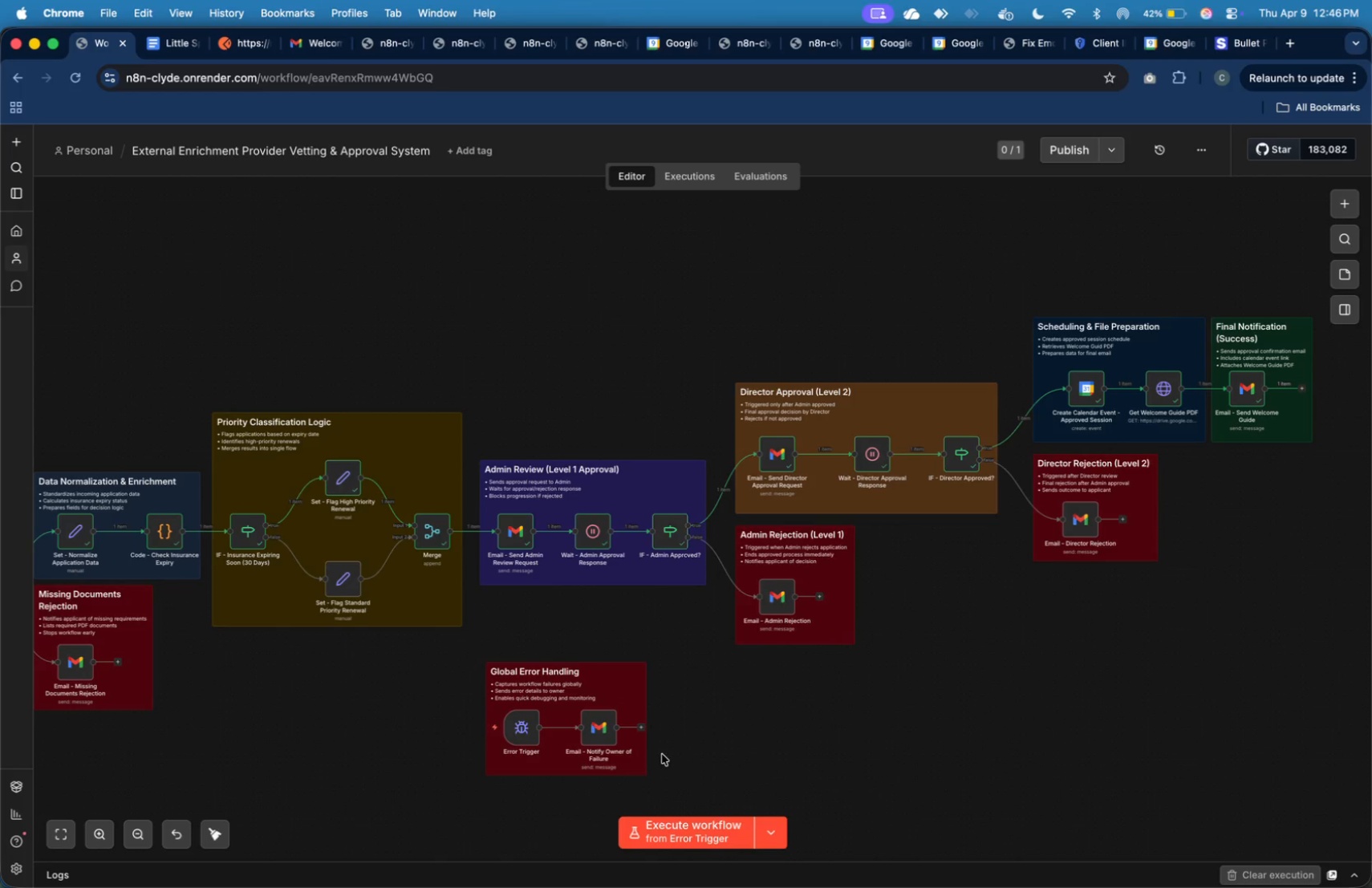 
mouse_move([668, 817])
 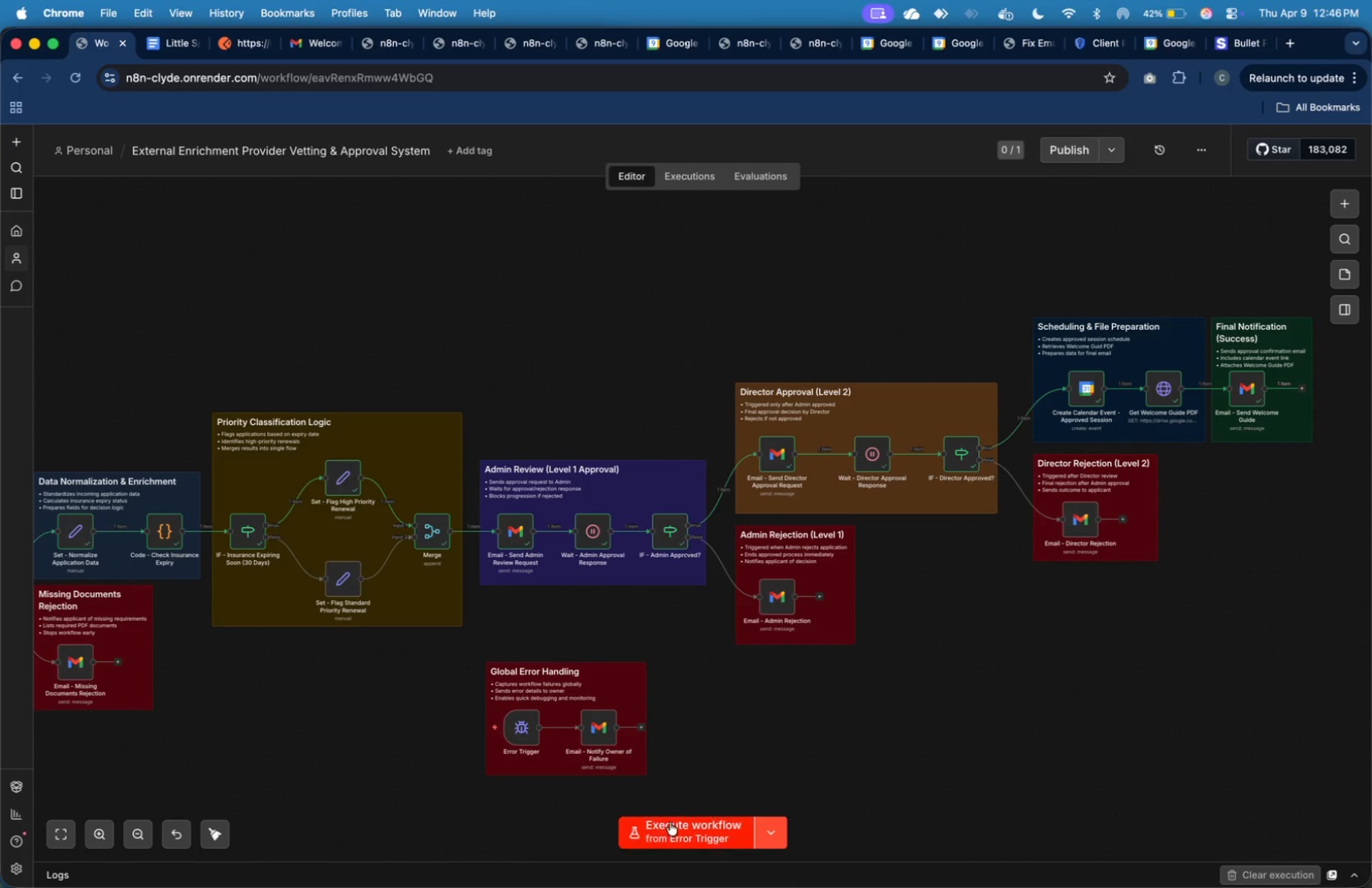 
left_click([672, 826])
 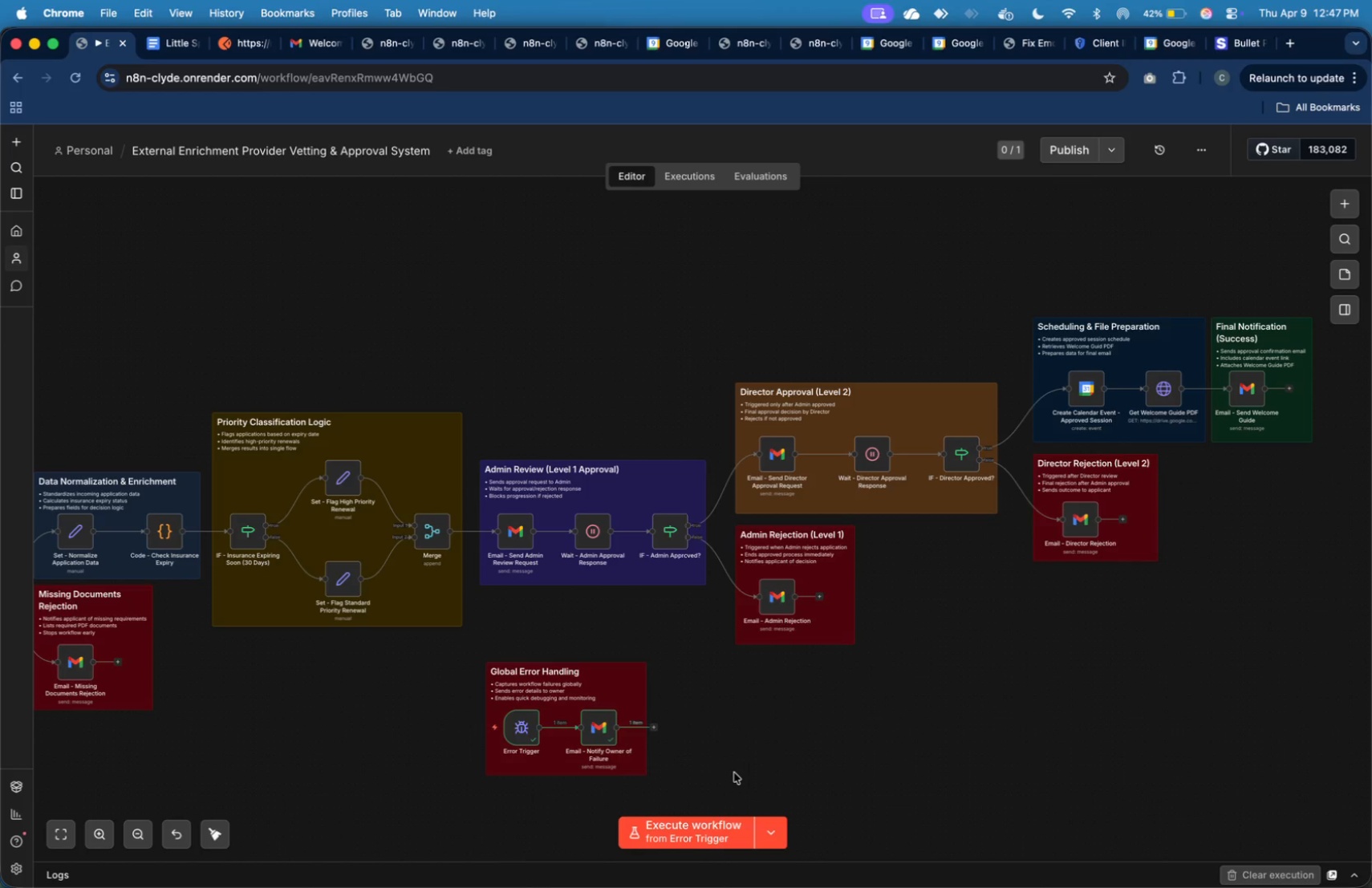 
wait(18.15)
 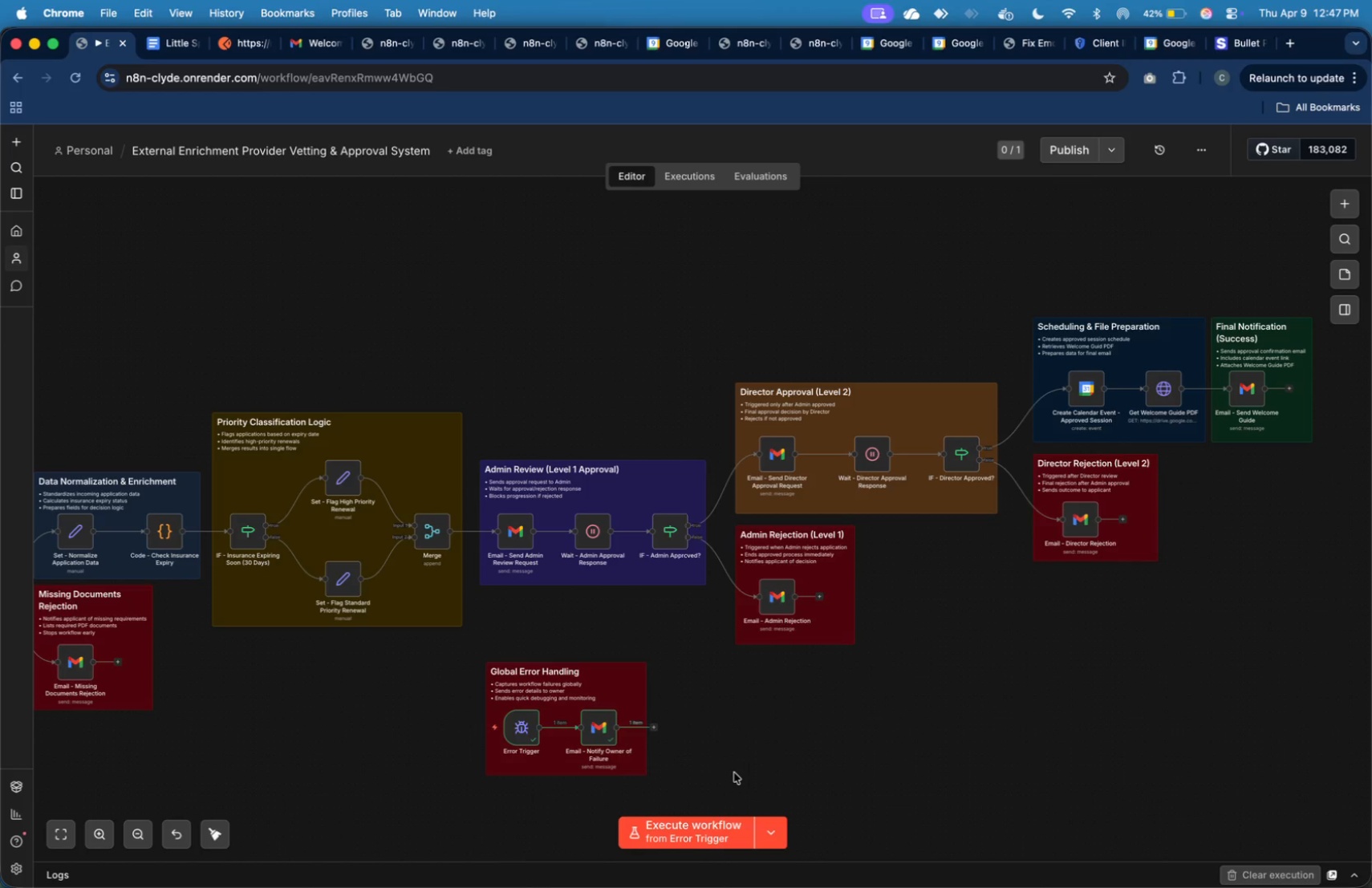 
double_click([598, 730])
 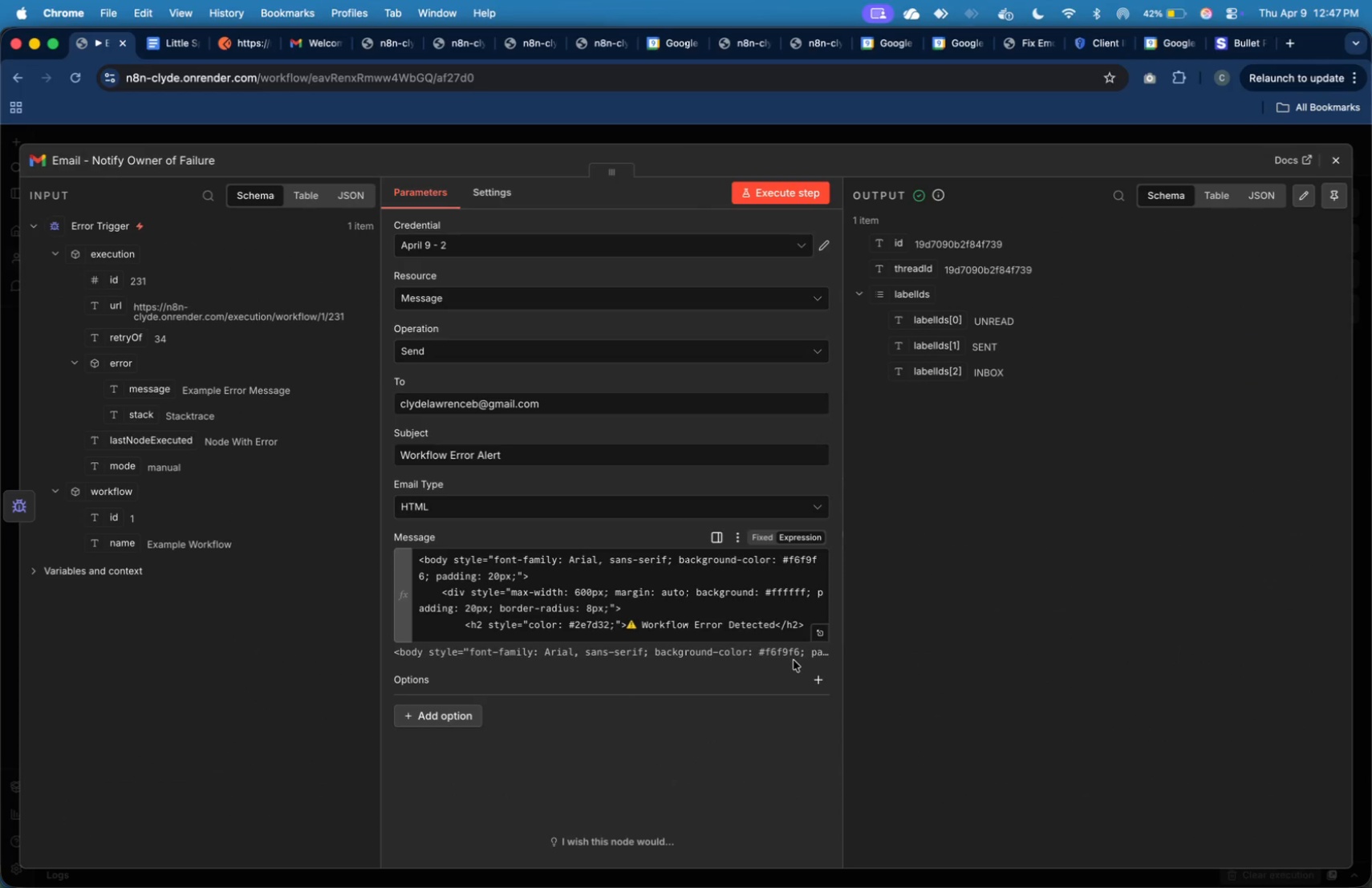 
left_click([821, 624])
 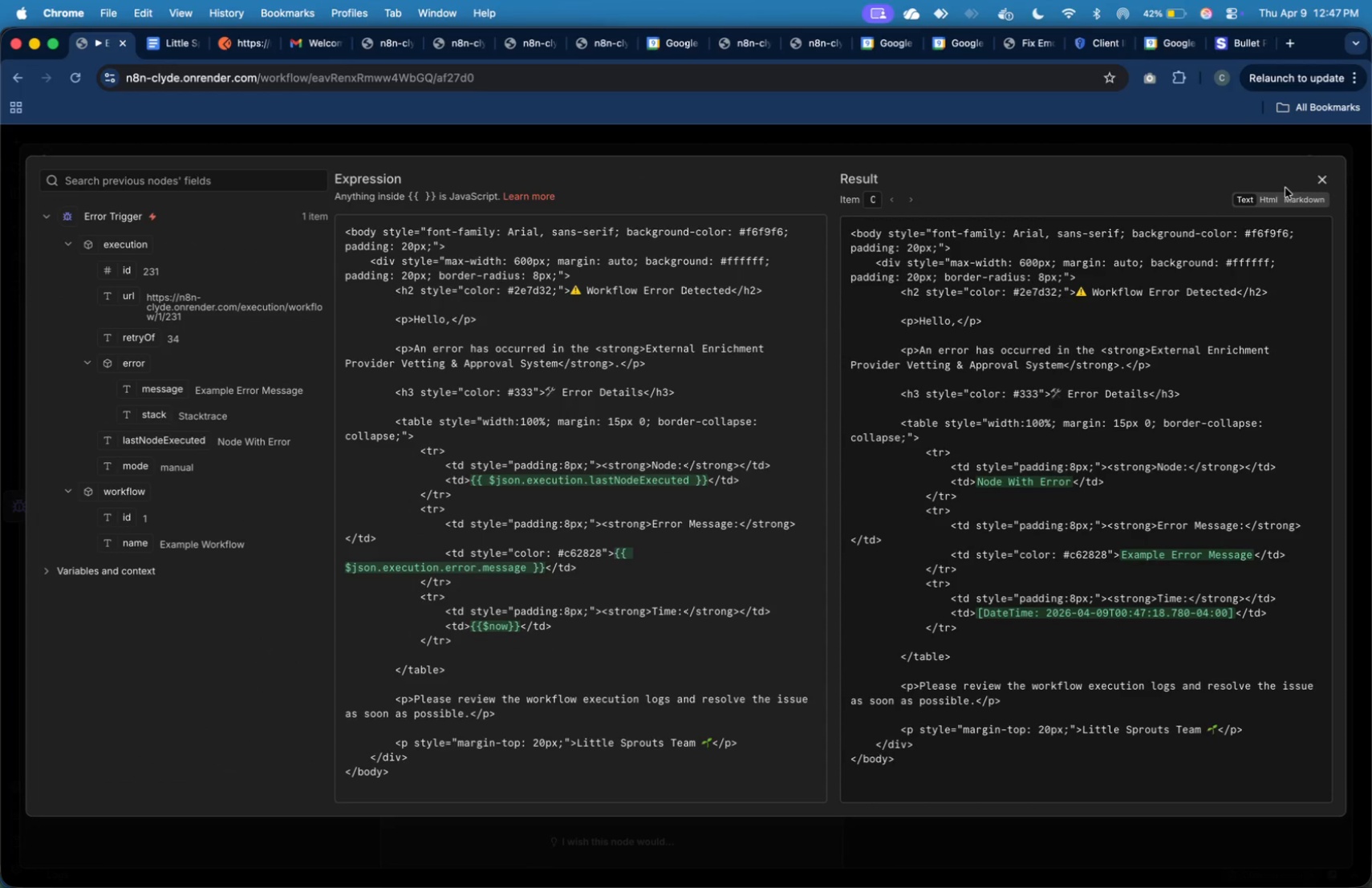 
left_click([1274, 194])
 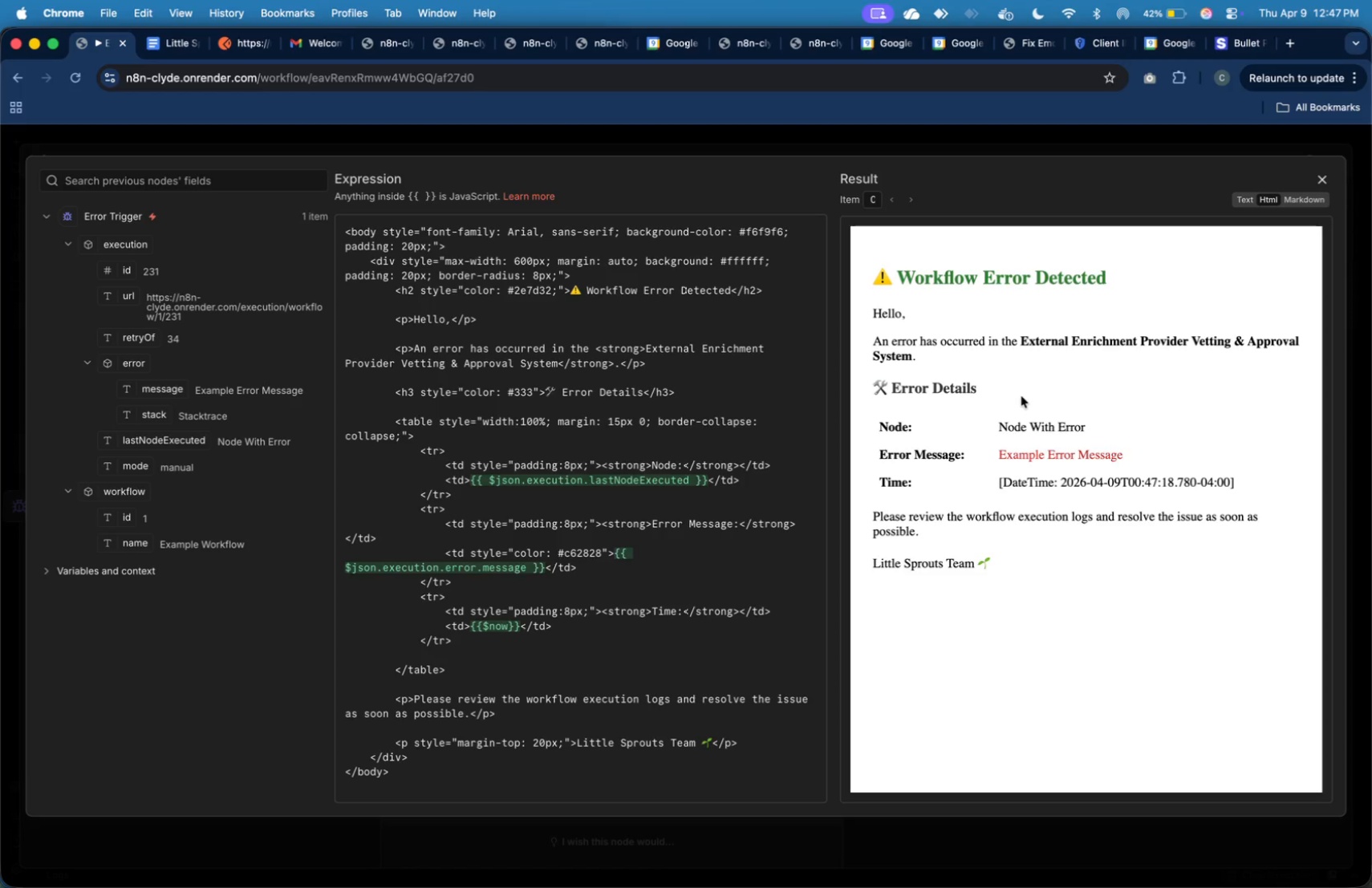 
key(Meta+Shift+4)
 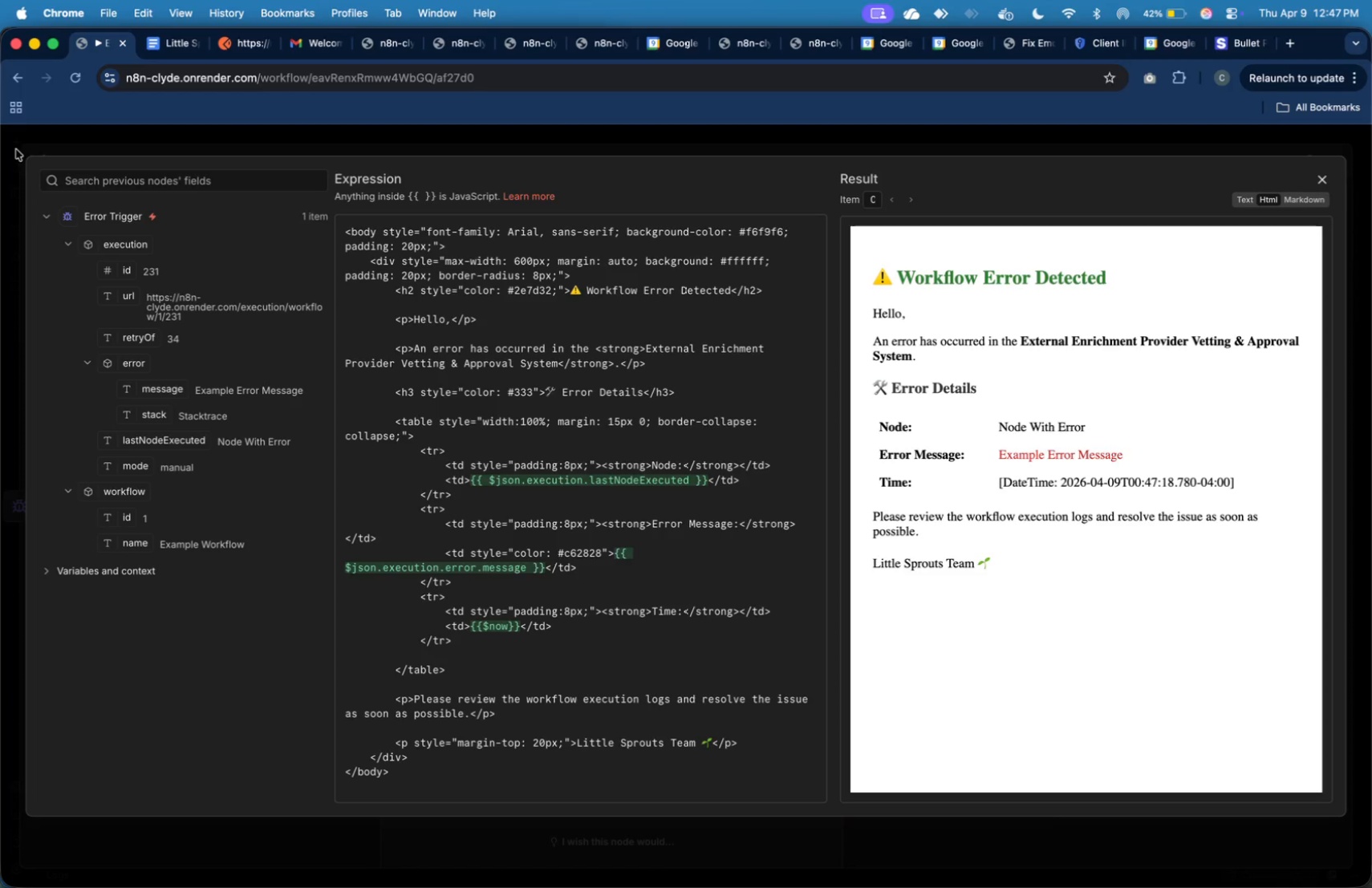 
left_click_drag(start_coordinate=[16, 148], to_coordinate=[1353, 789])
 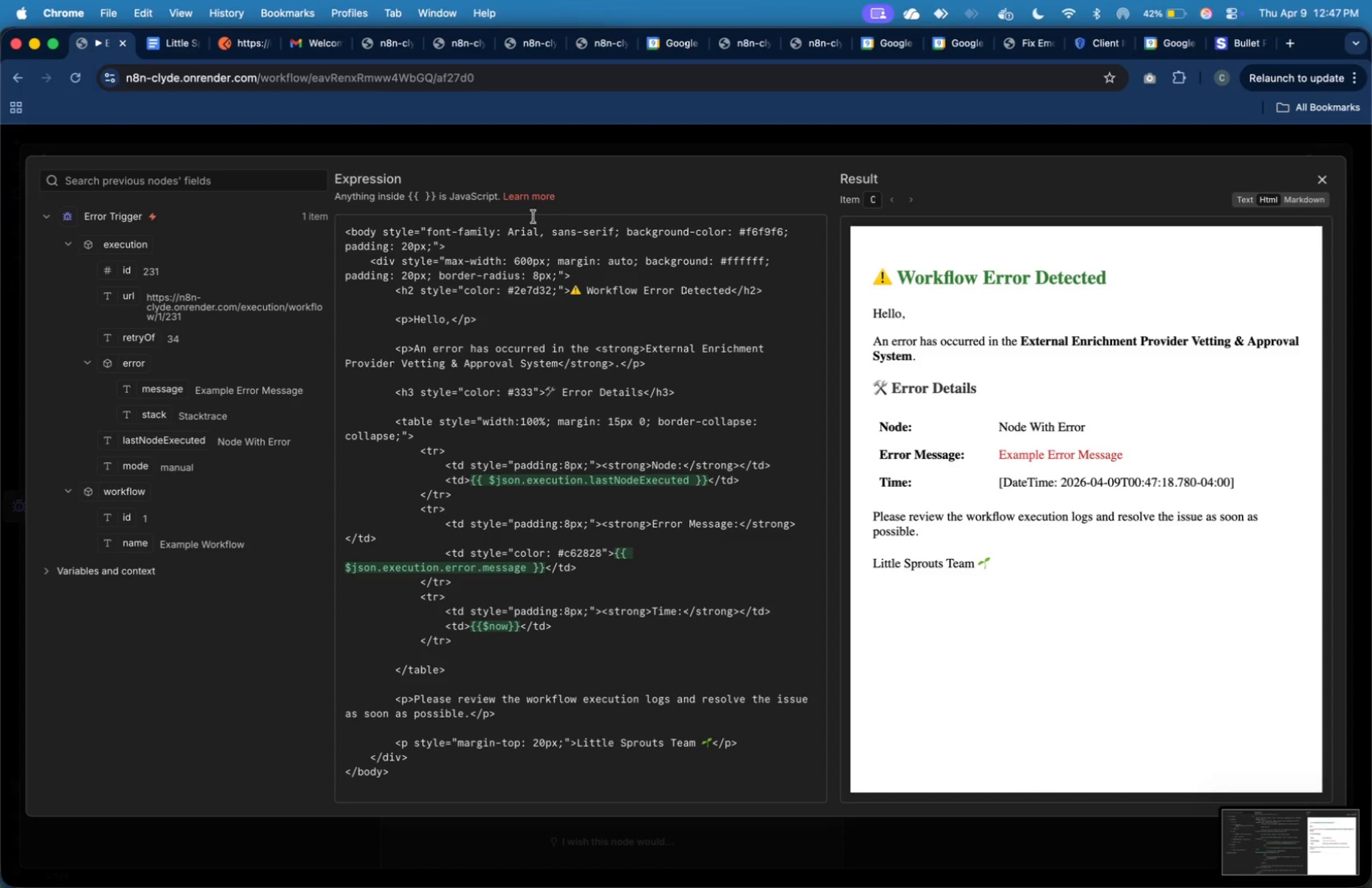 
left_click([155, 49])
 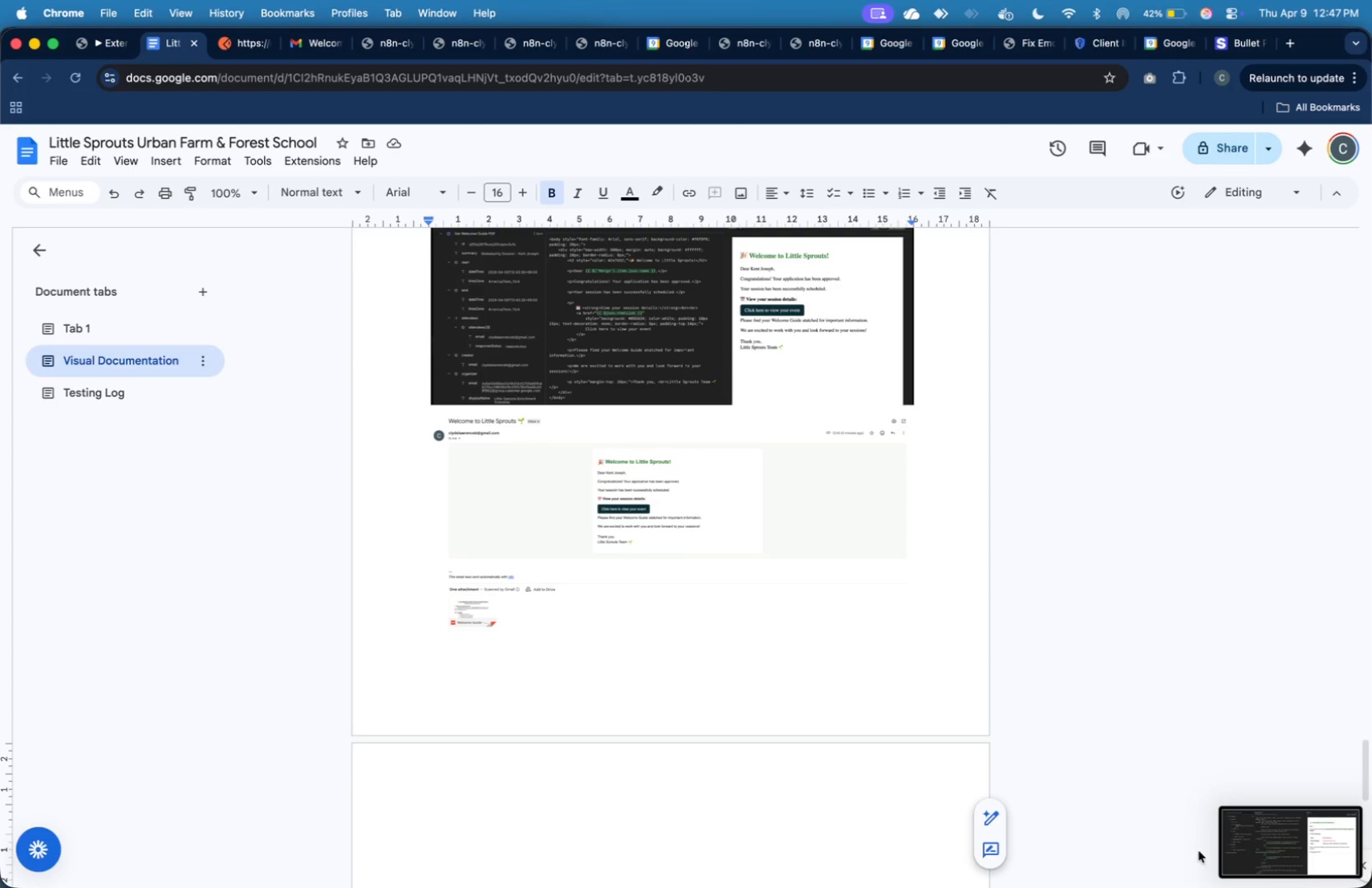 
left_click_drag(start_coordinate=[1259, 850], to_coordinate=[718, 790])
 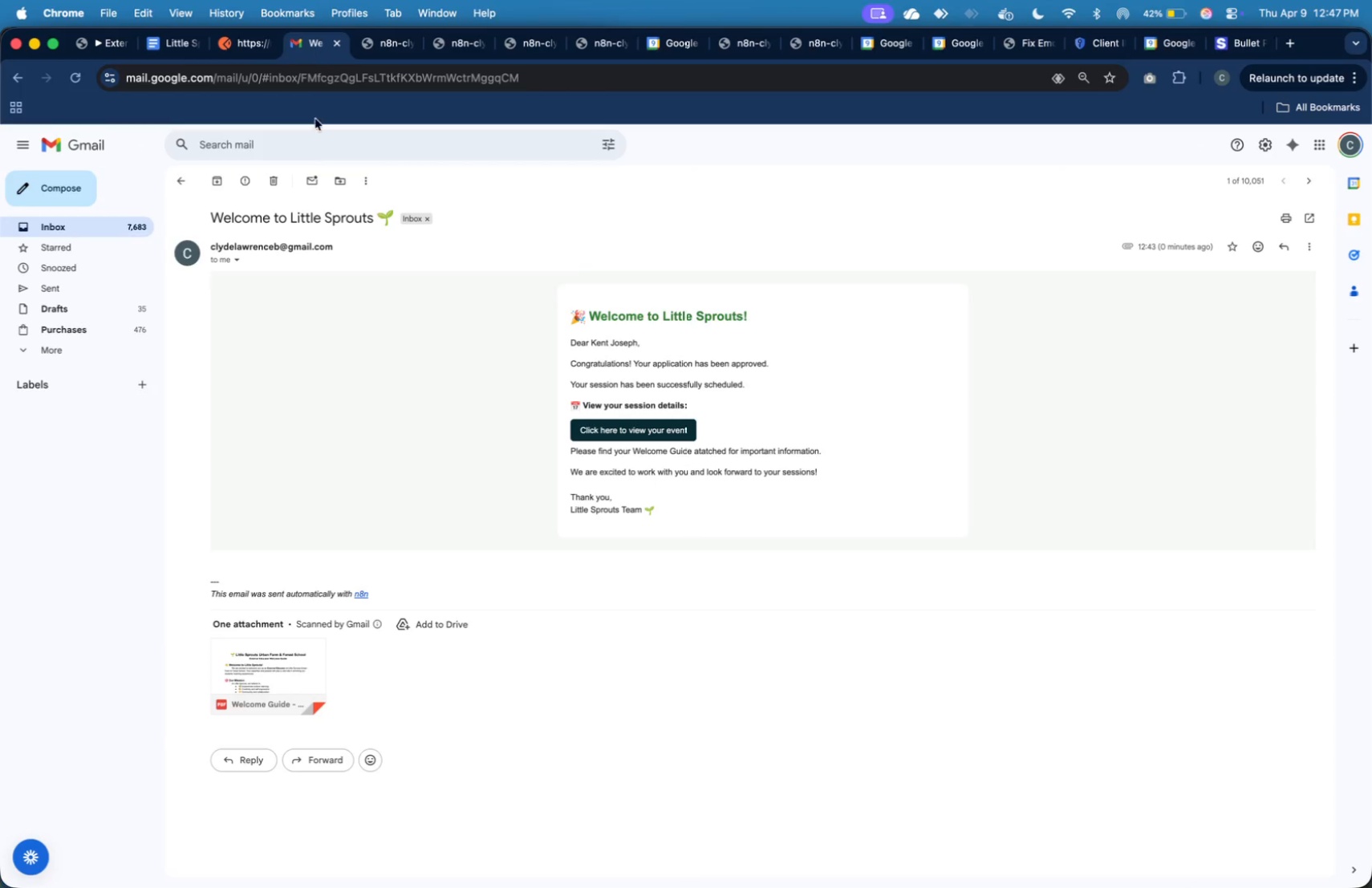 
left_click([130, 218])
 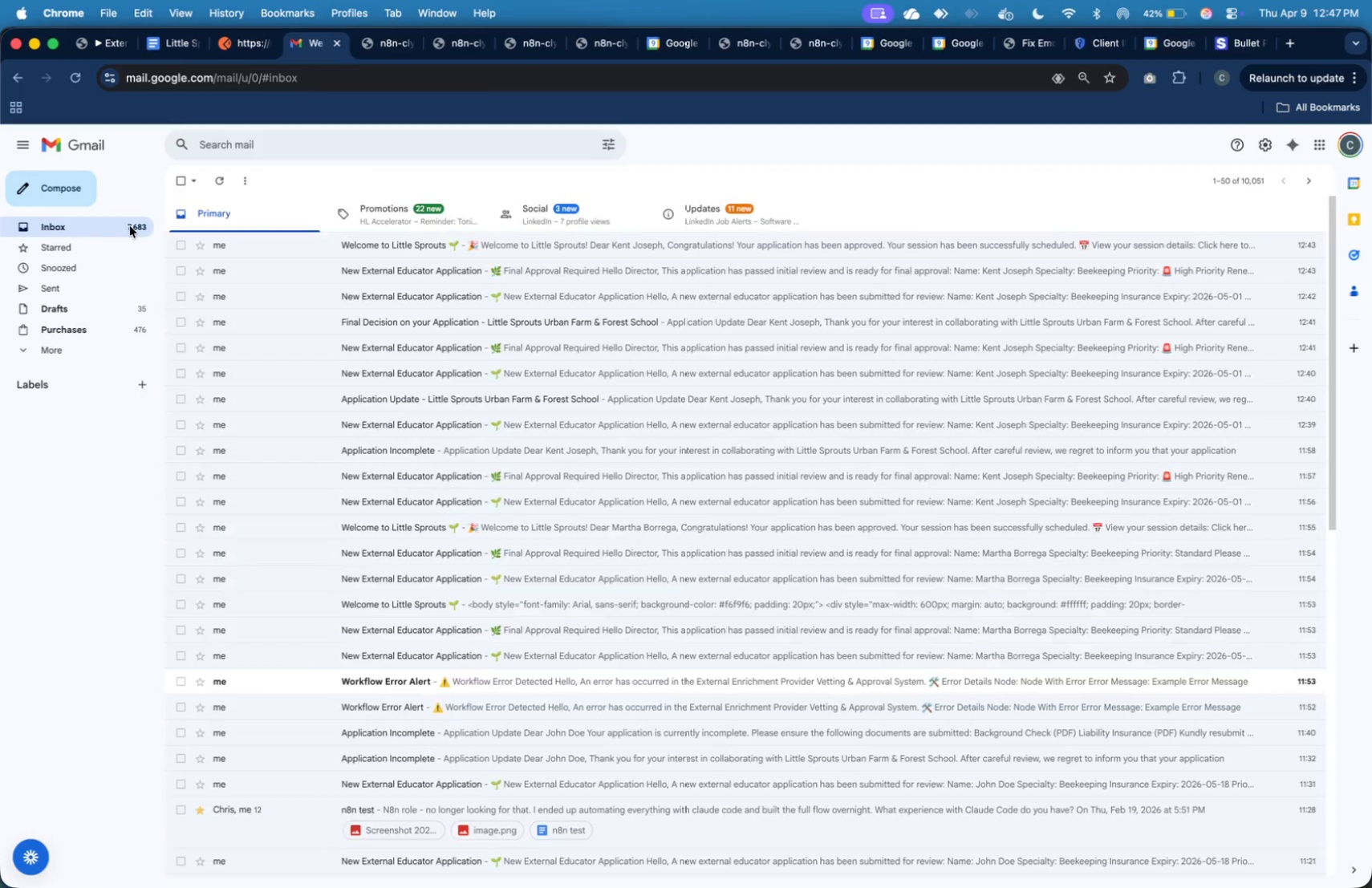 
left_click([130, 226])
 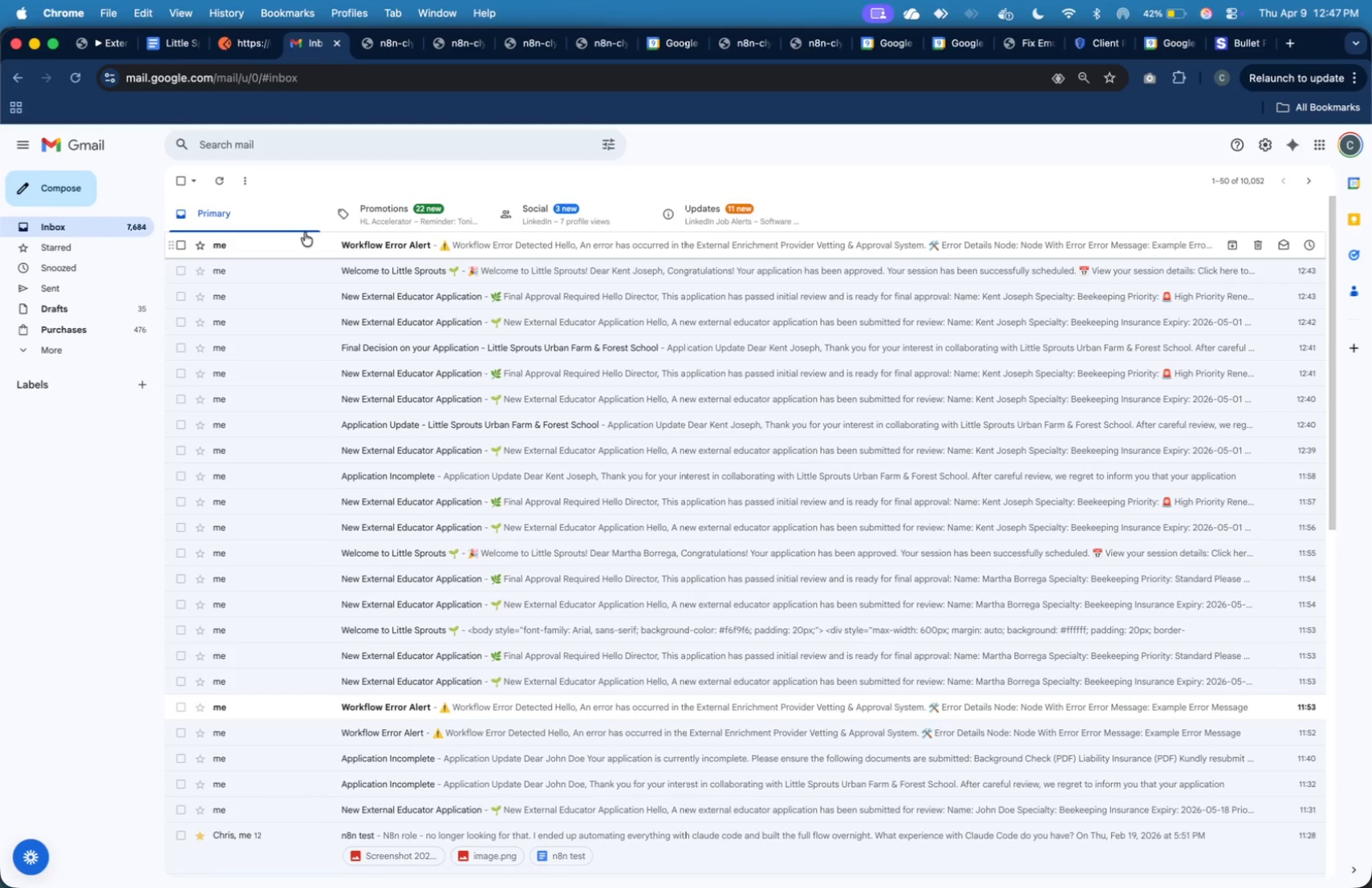 
left_click([311, 247])
 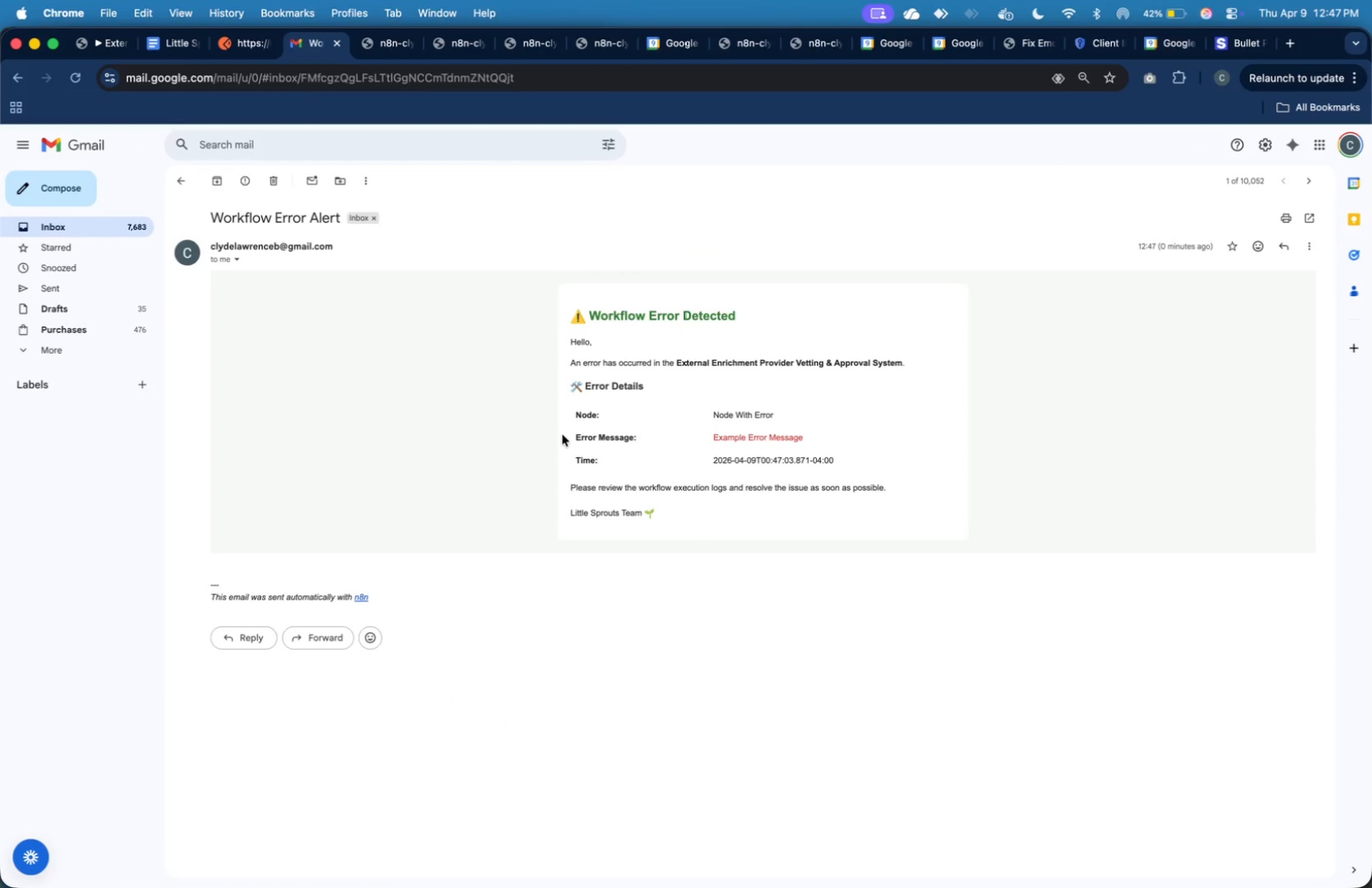 
key(Meta+Shift+4)
 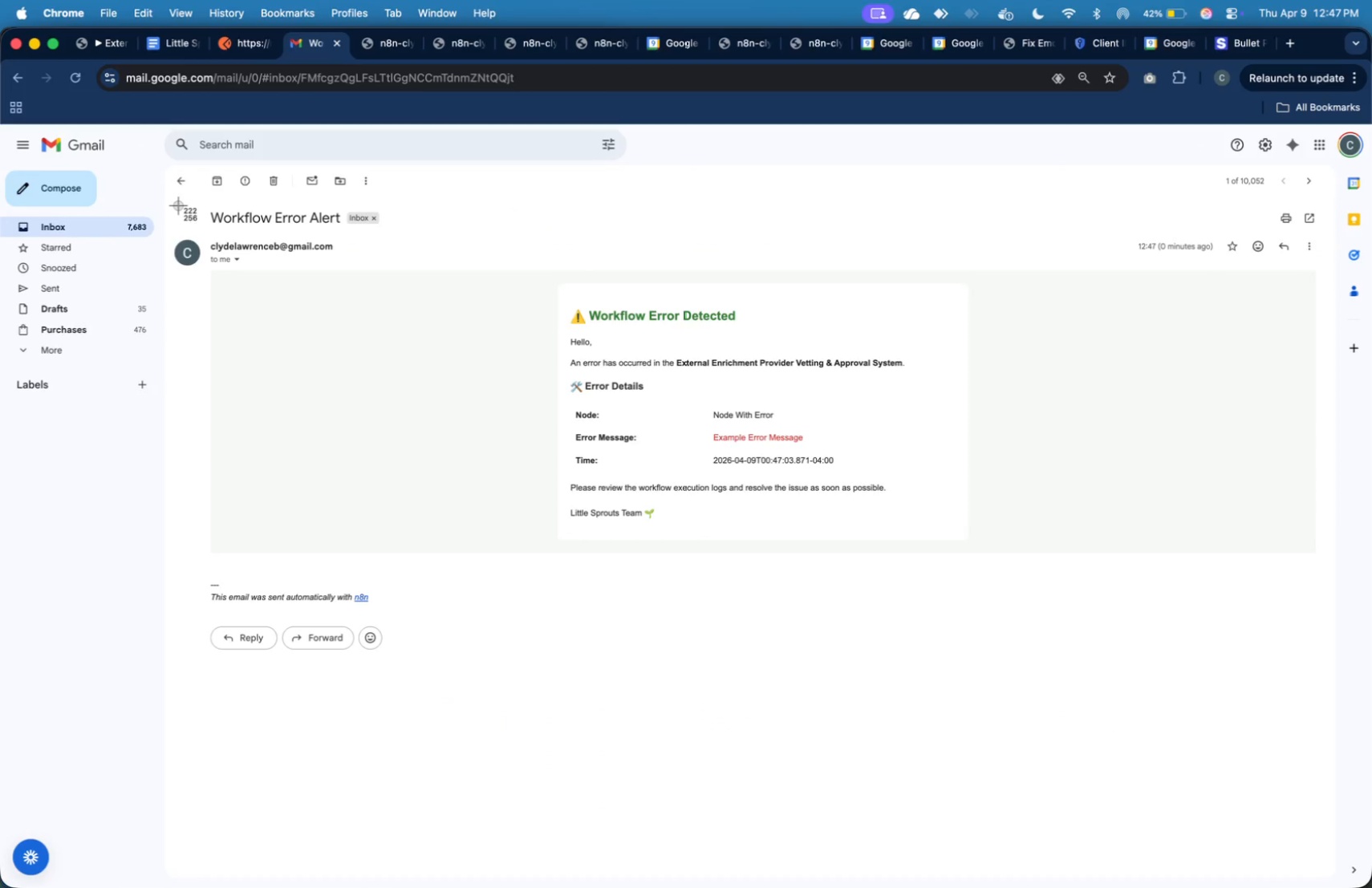 
left_click_drag(start_coordinate=[165, 201], to_coordinate=[1326, 621])
 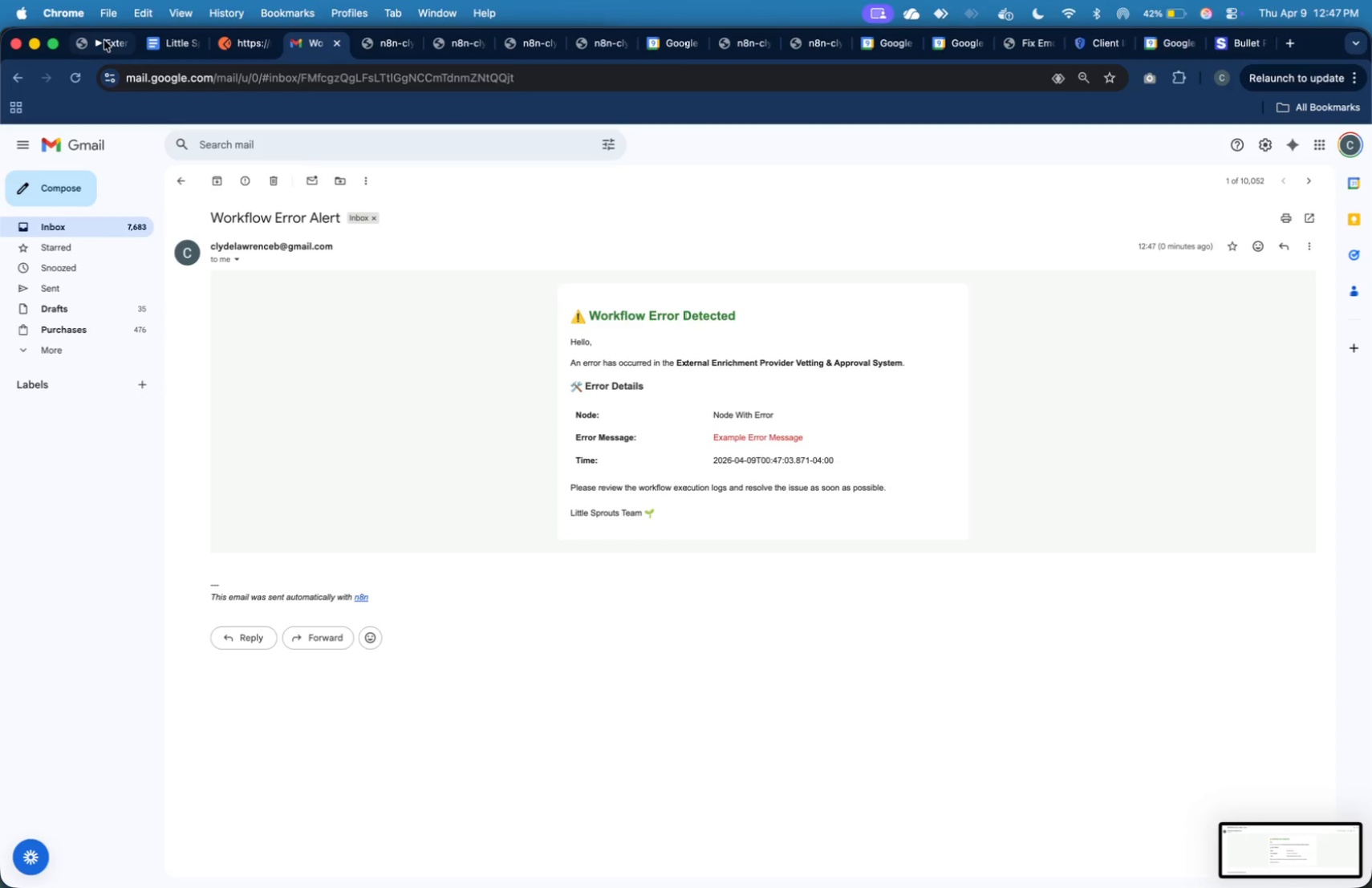 
left_click([178, 52])
 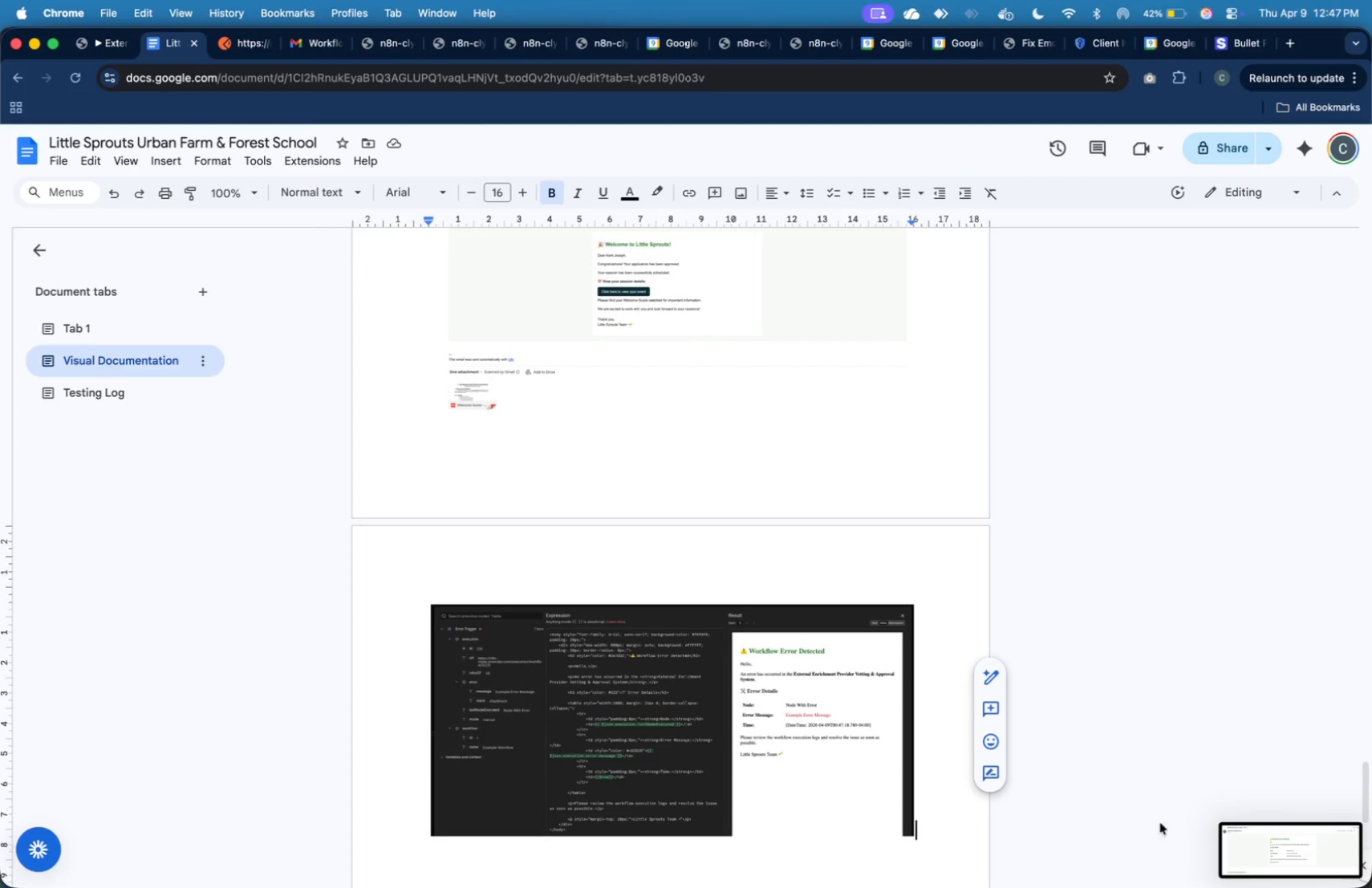 
left_click_drag(start_coordinate=[1238, 845], to_coordinate=[926, 767])
 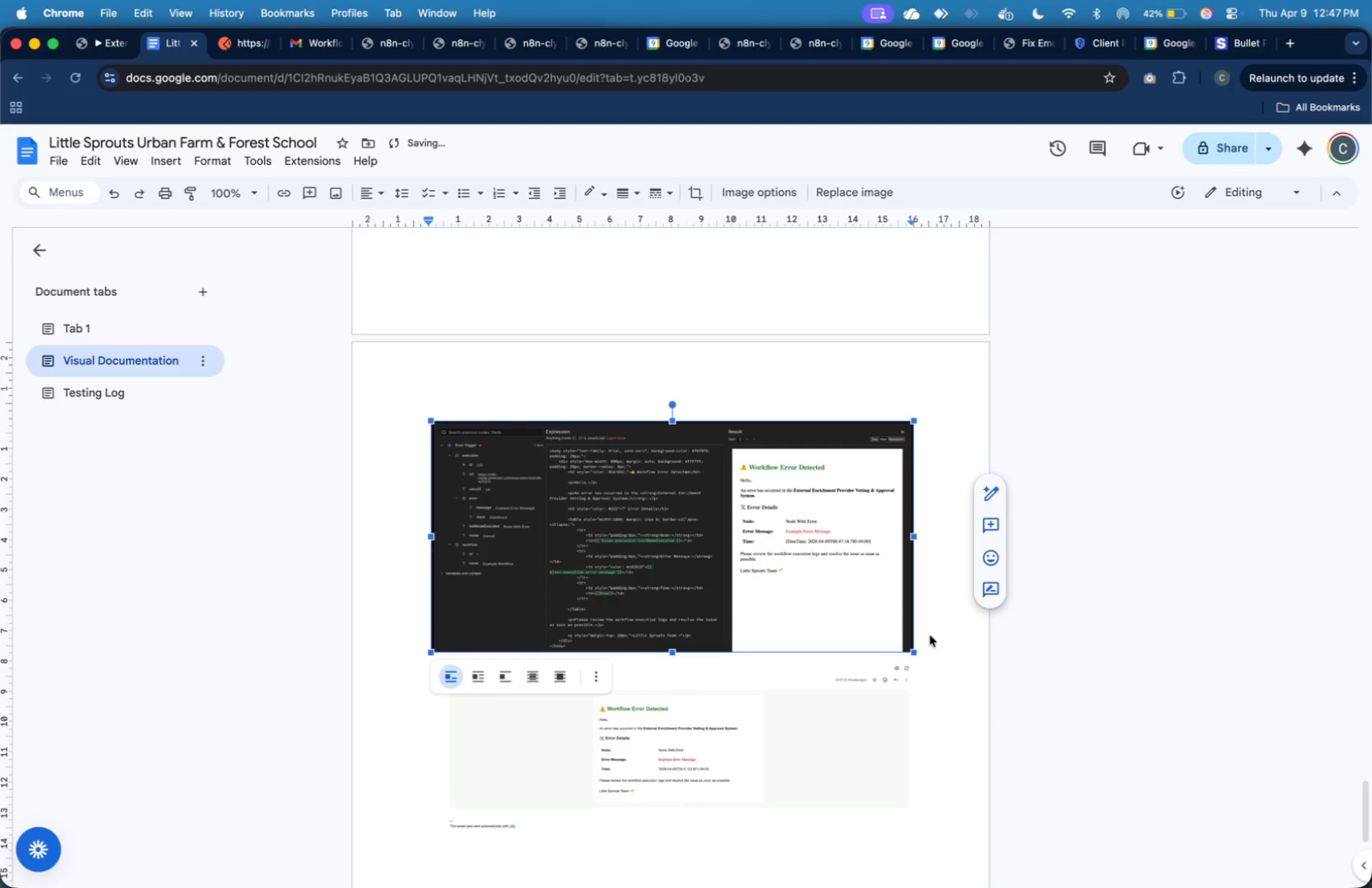 
key(ArrowRight)
 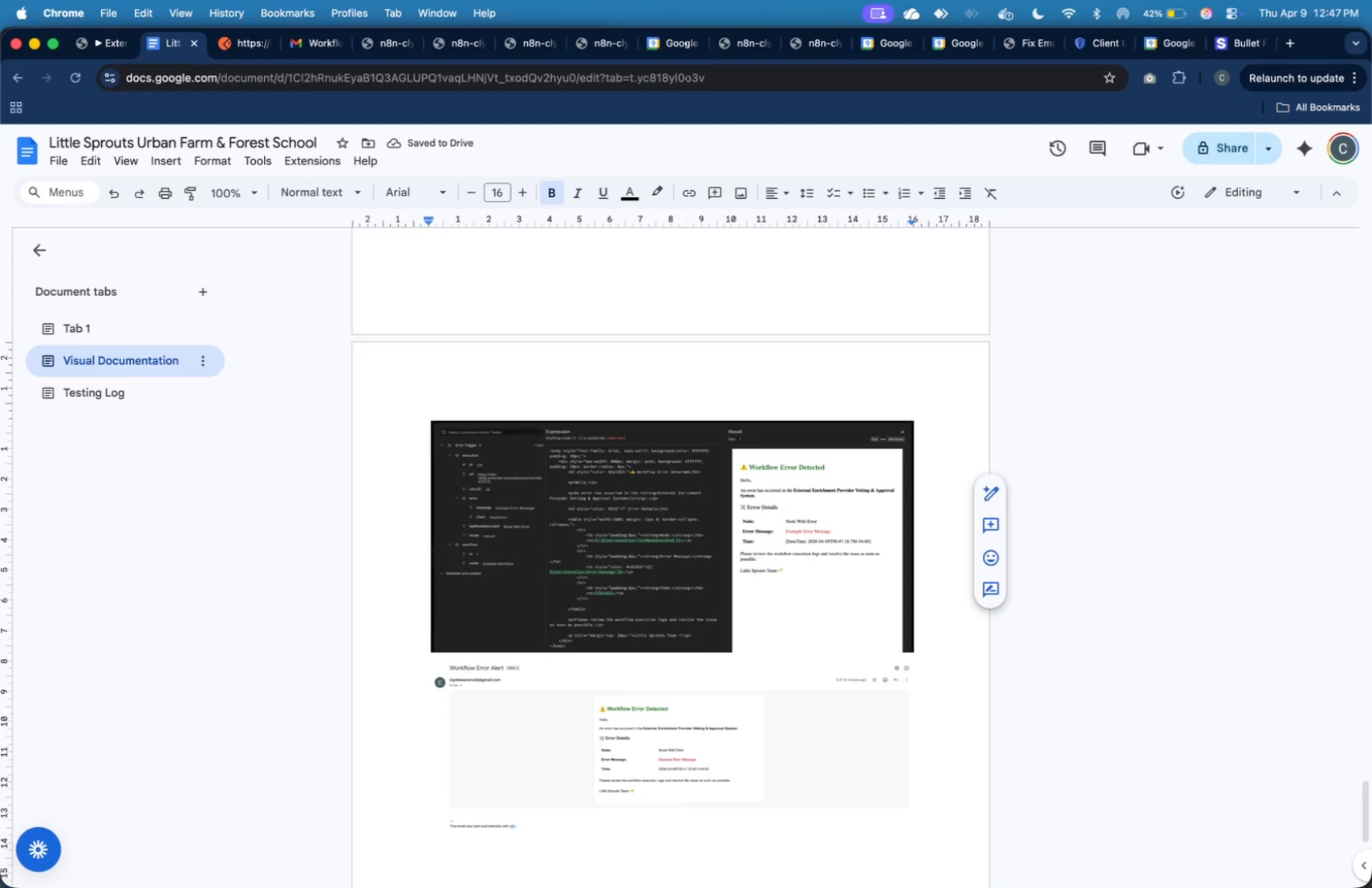 
key(ArrowLeft)
 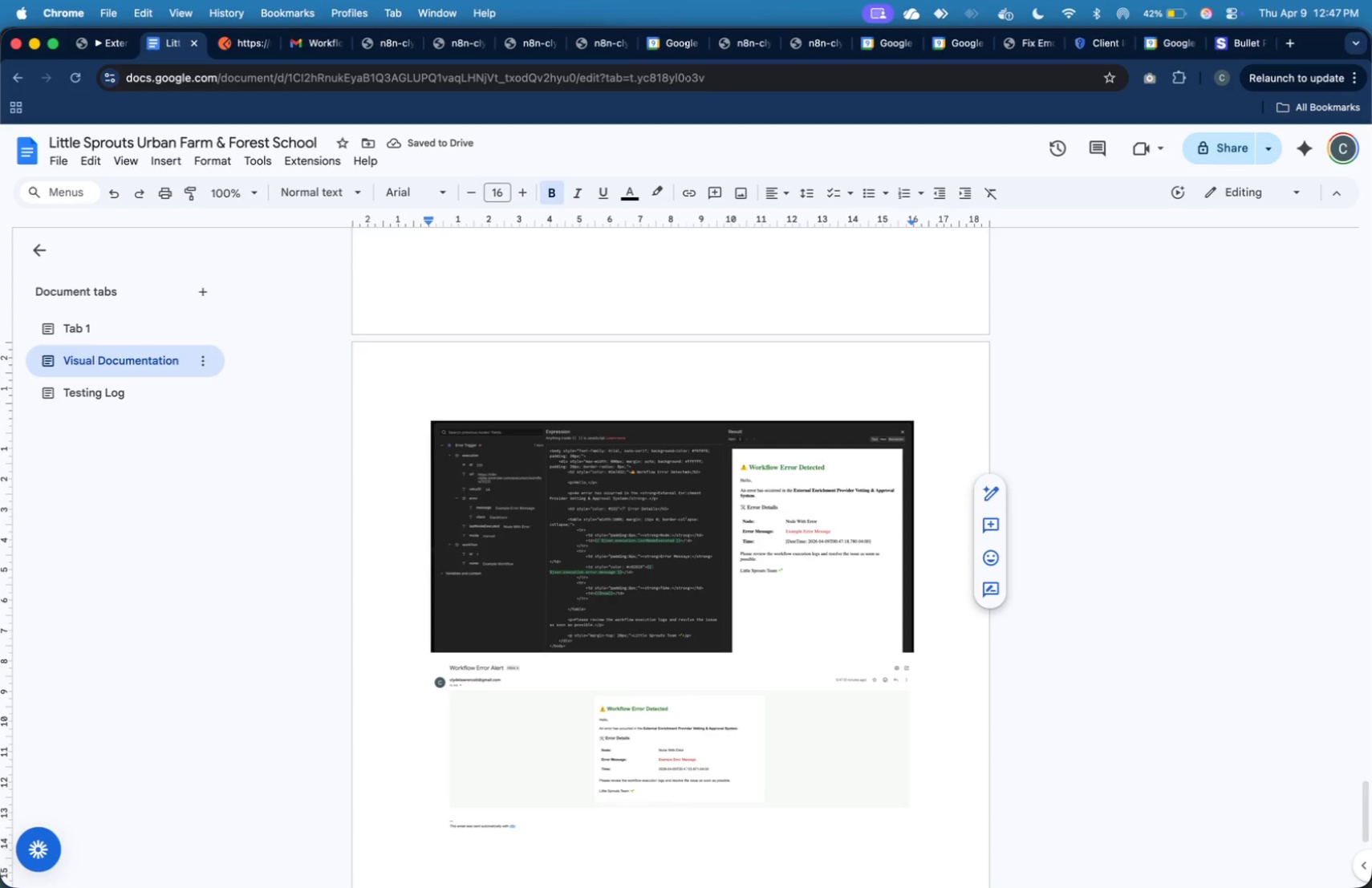 
key(ArrowRight)
 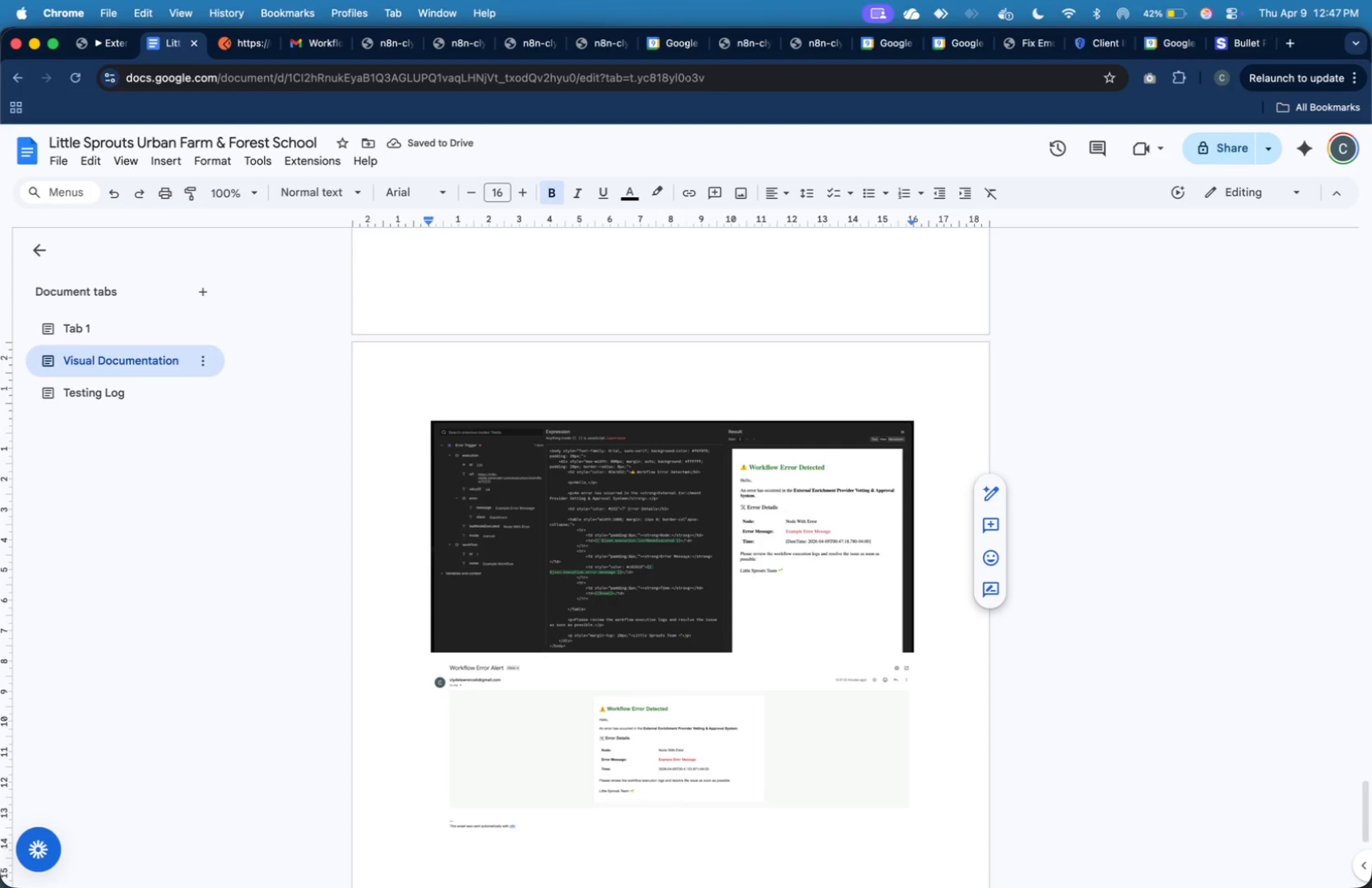 
key(Enter)
 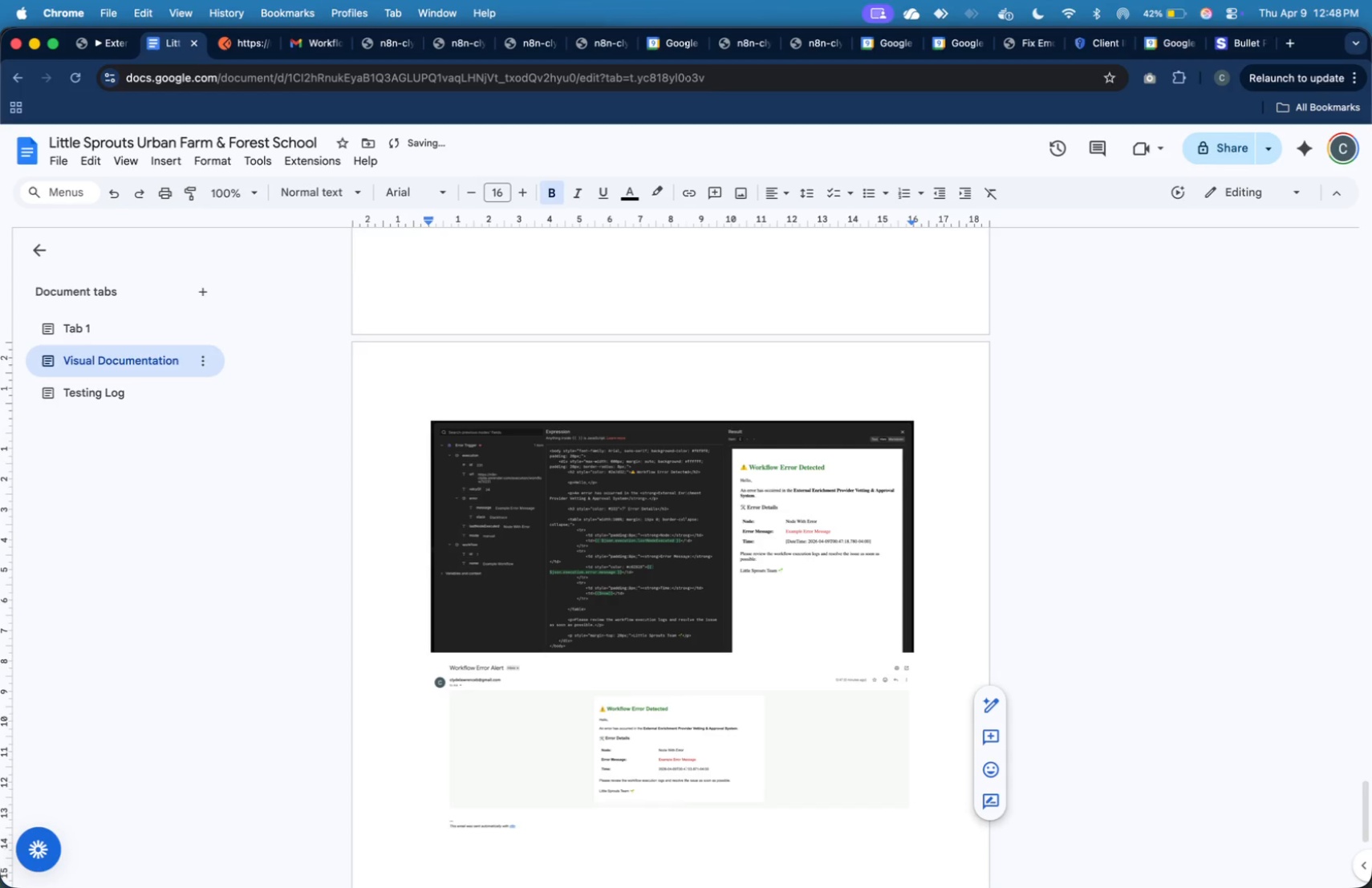 
key(Enter)
 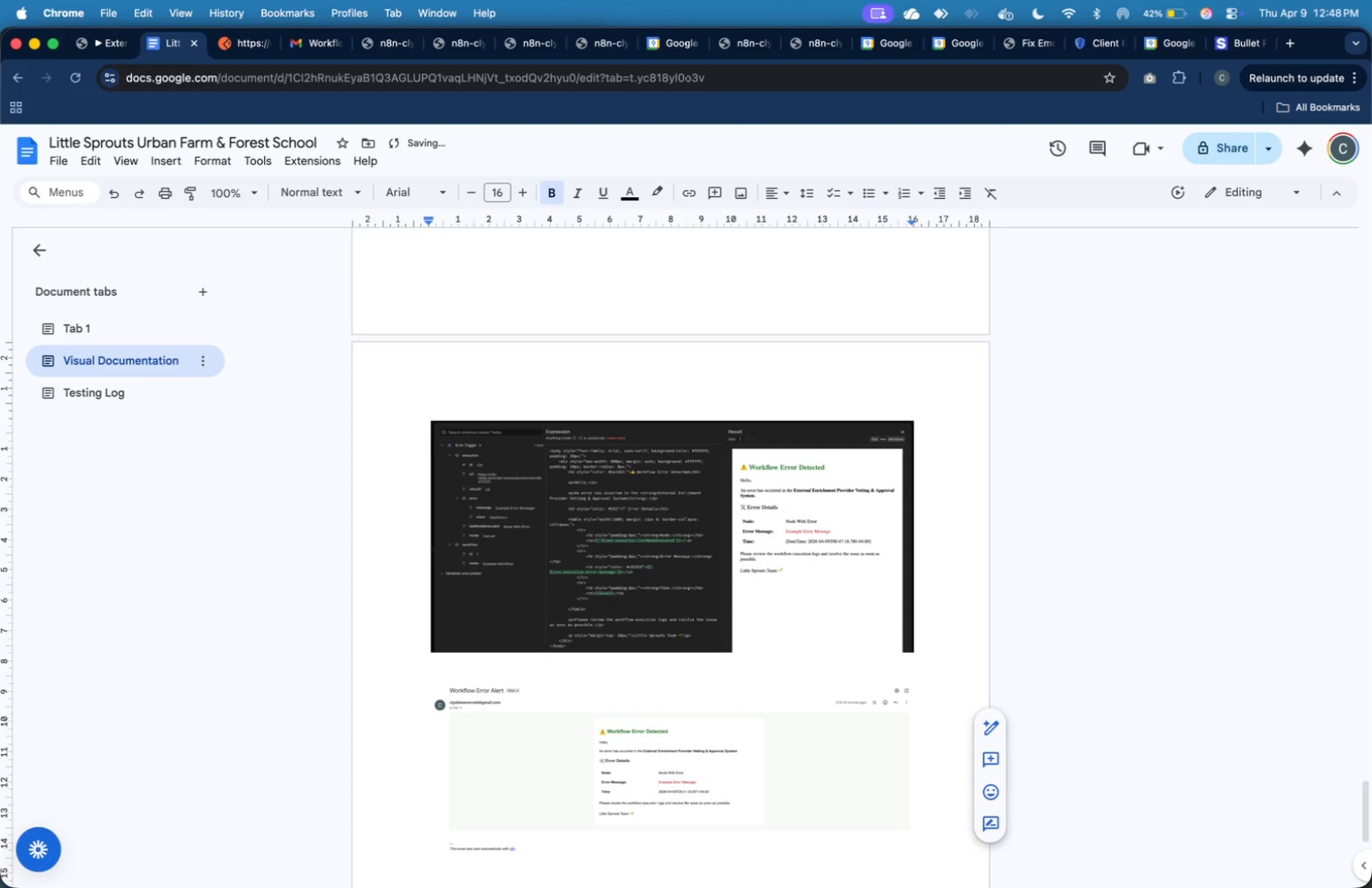 
key(ArrowLeft)
 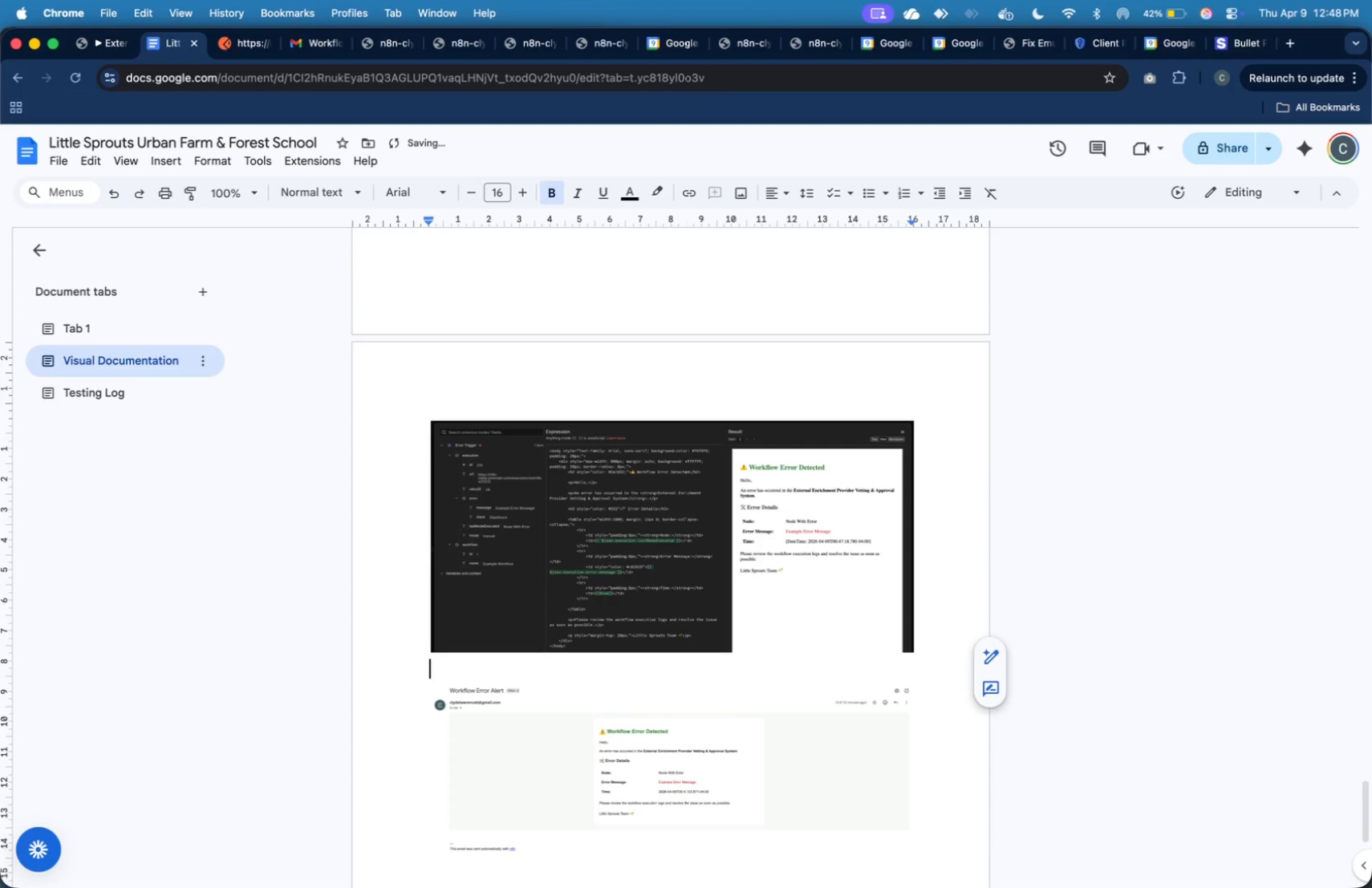 
key(ArrowLeft)
 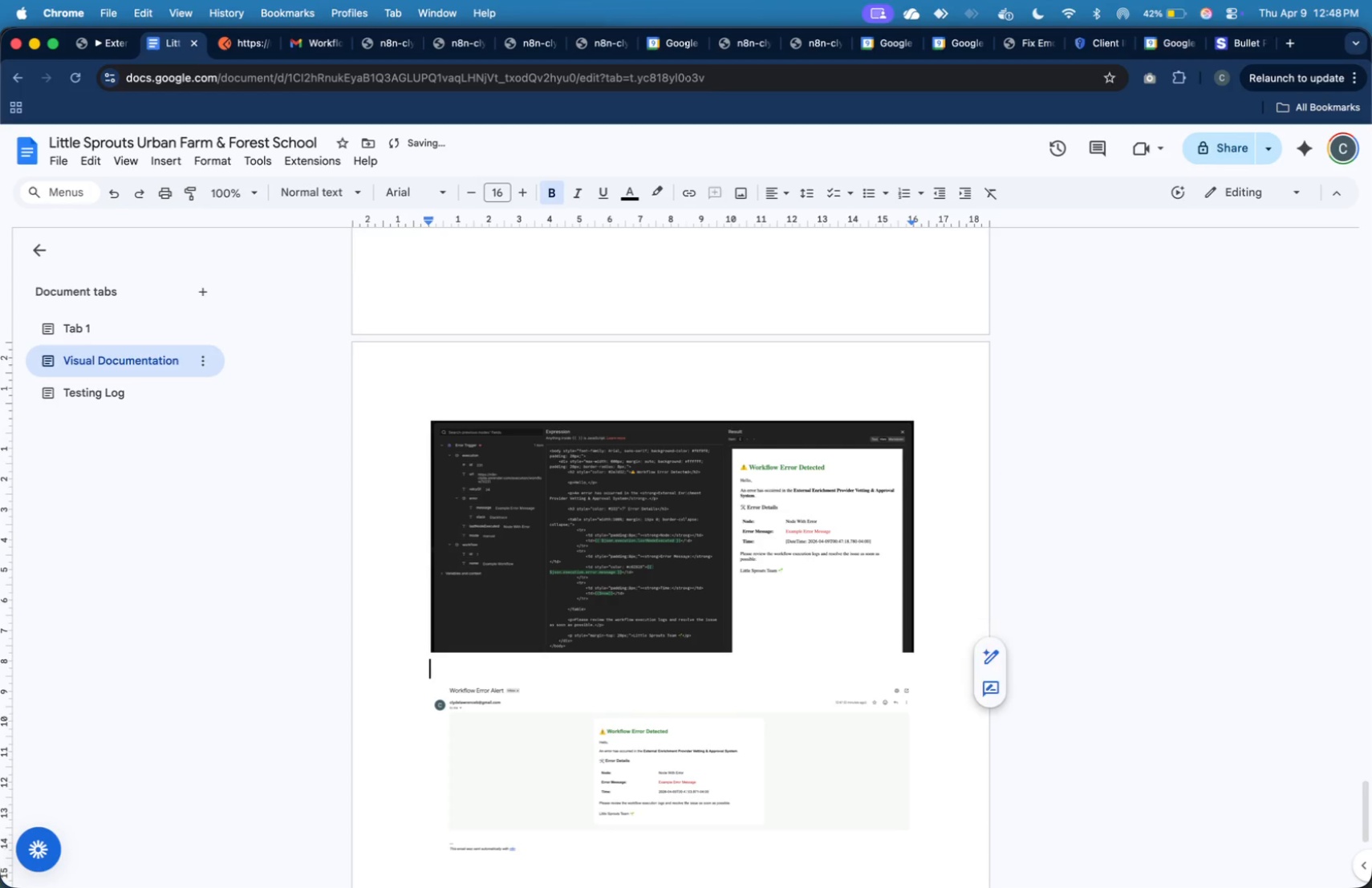 
key(ArrowRight)
 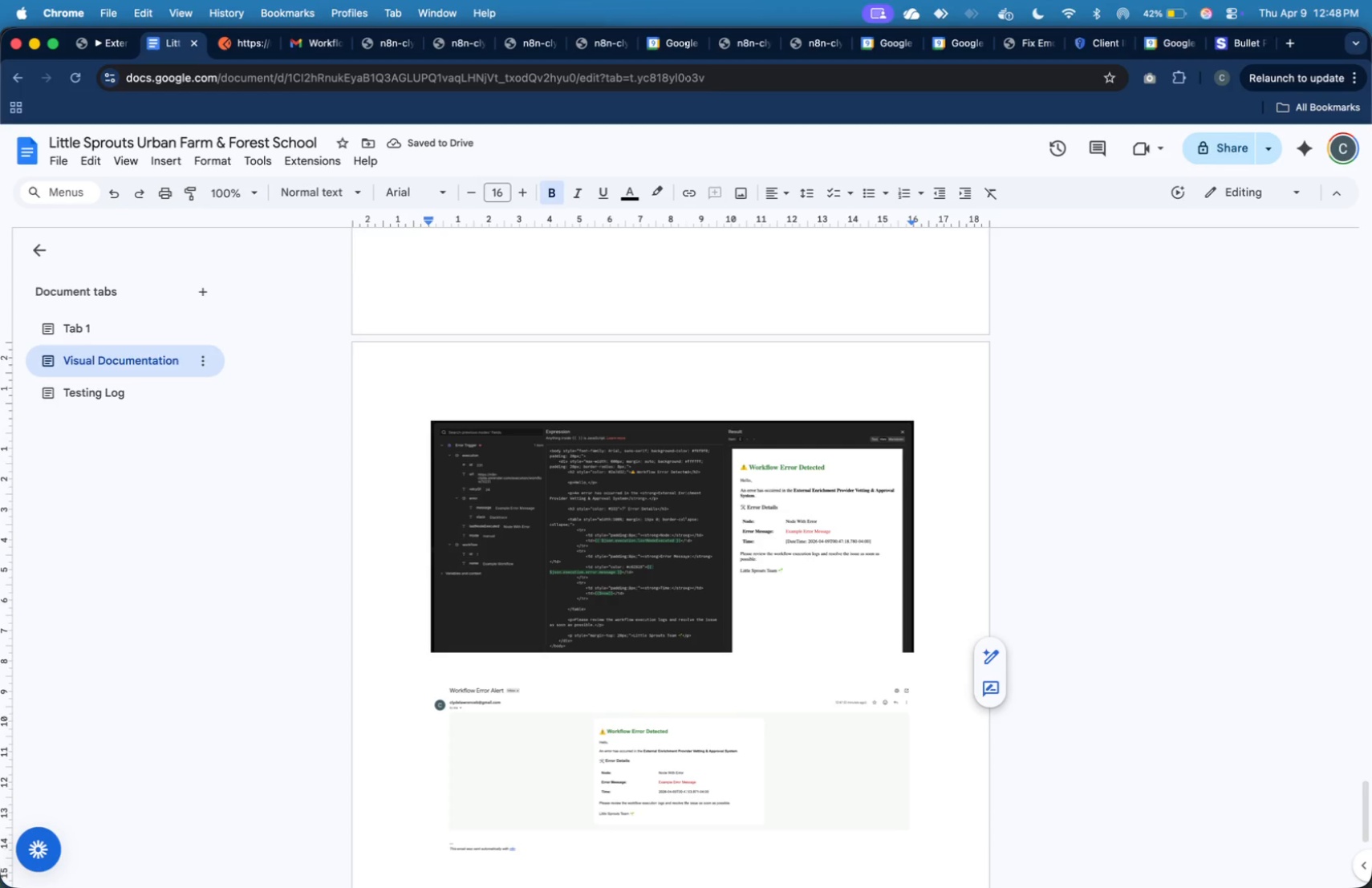 
key(Backspace)
 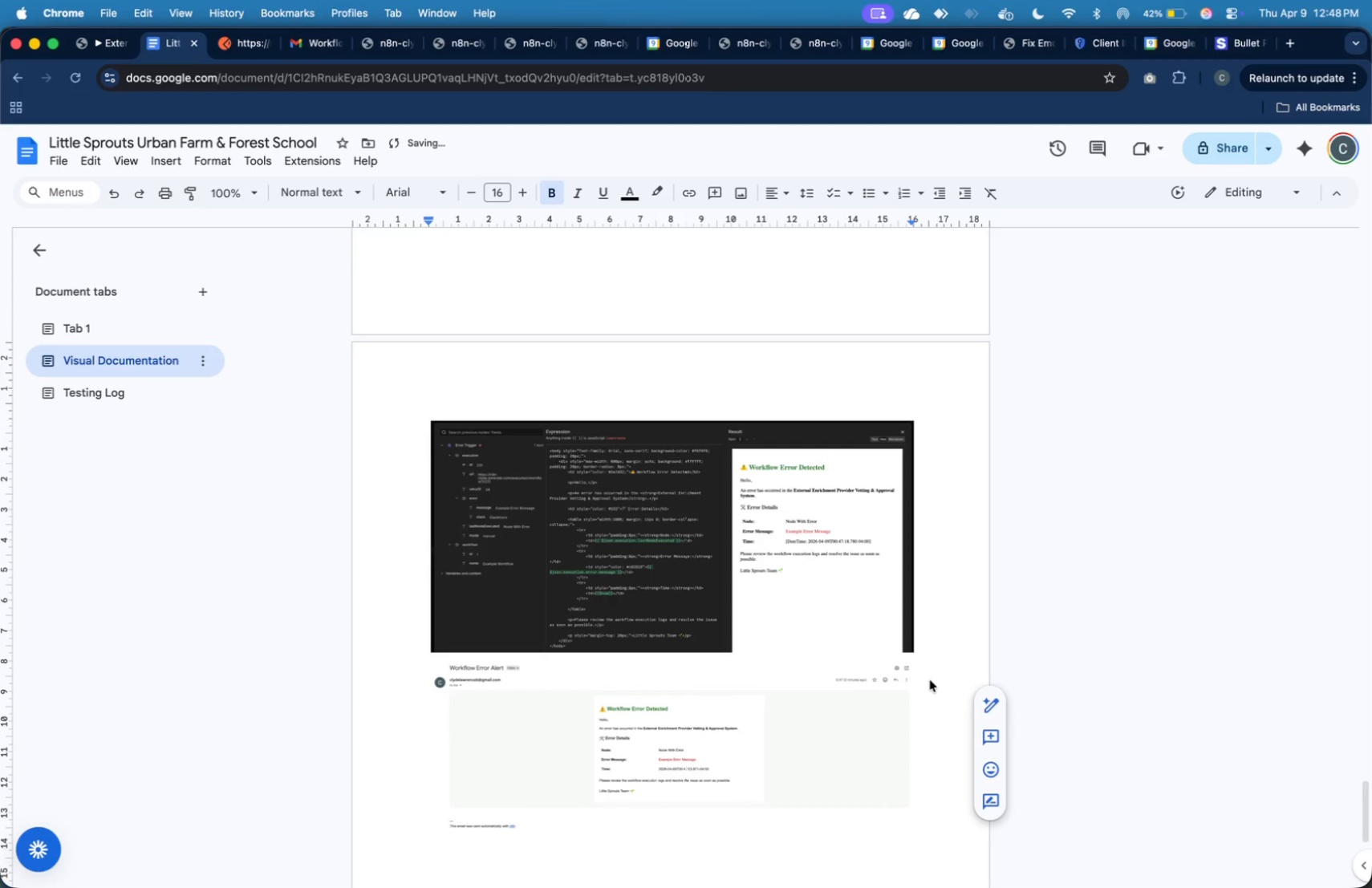 
scroll: coordinate [766, 575], scroll_direction: down, amount: 17.0
 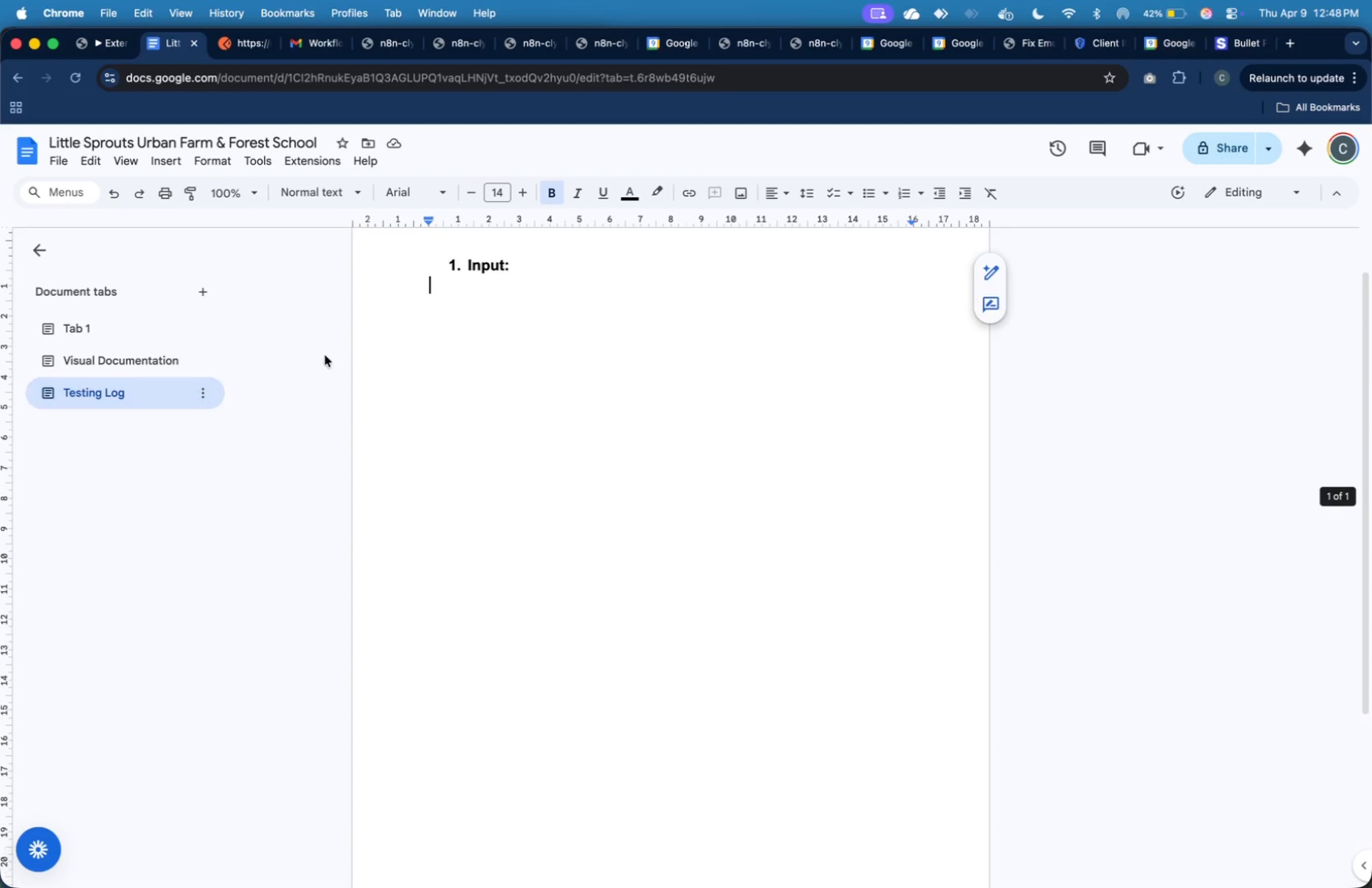 
scroll: coordinate [443, 332], scroll_direction: up, amount: 16.0
 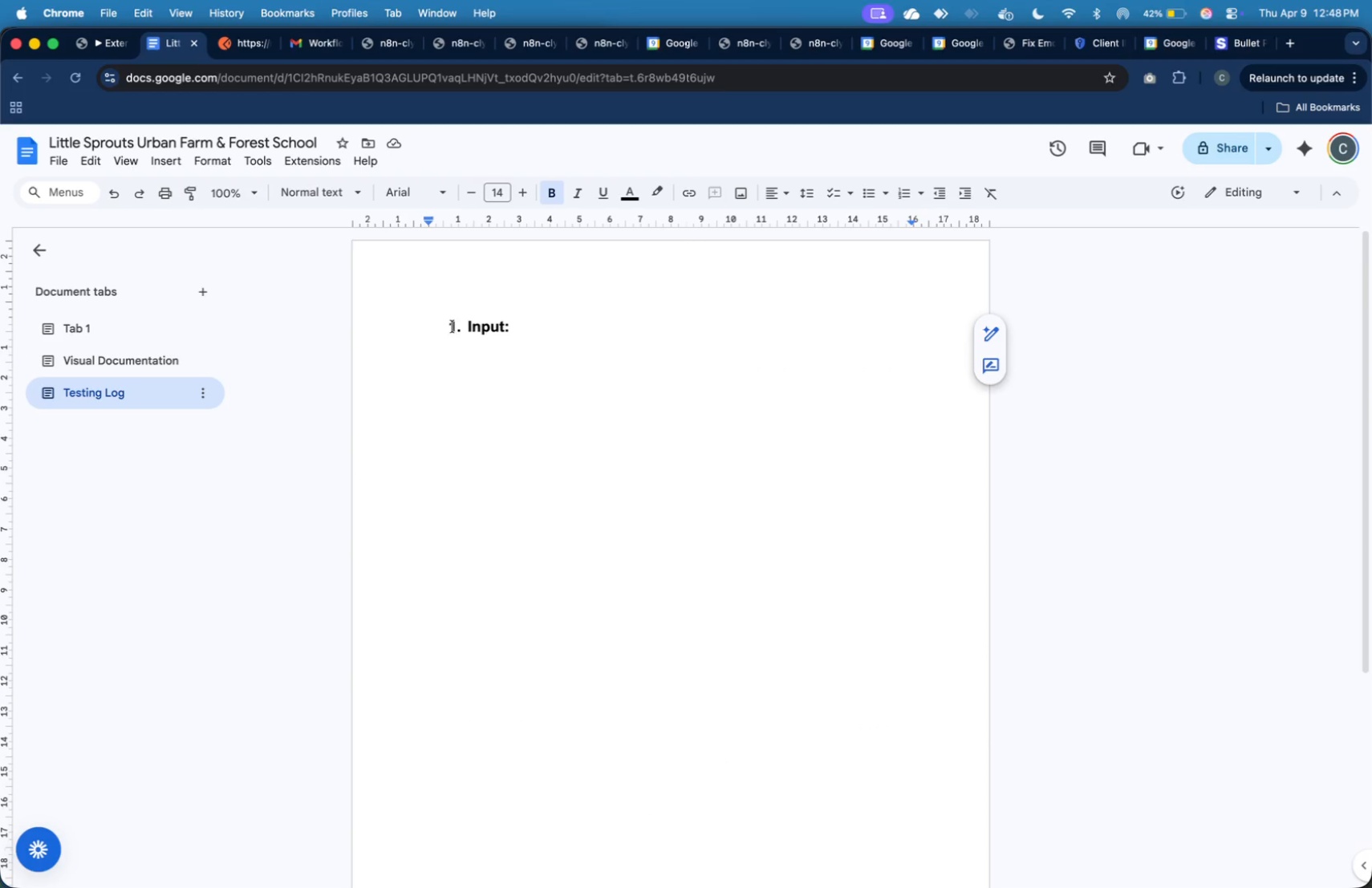 
left_click([453, 316])
 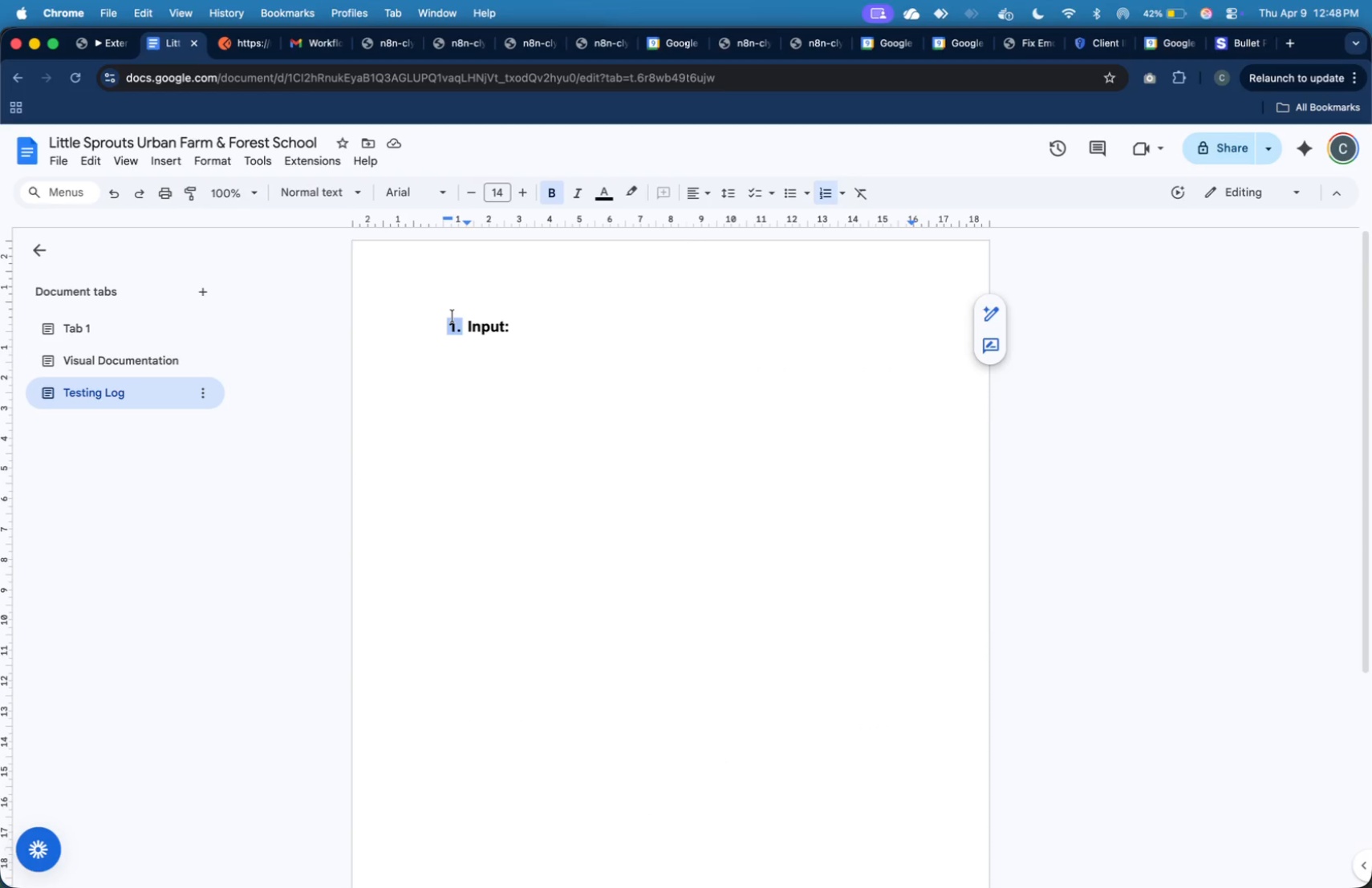 
key(Enter)
 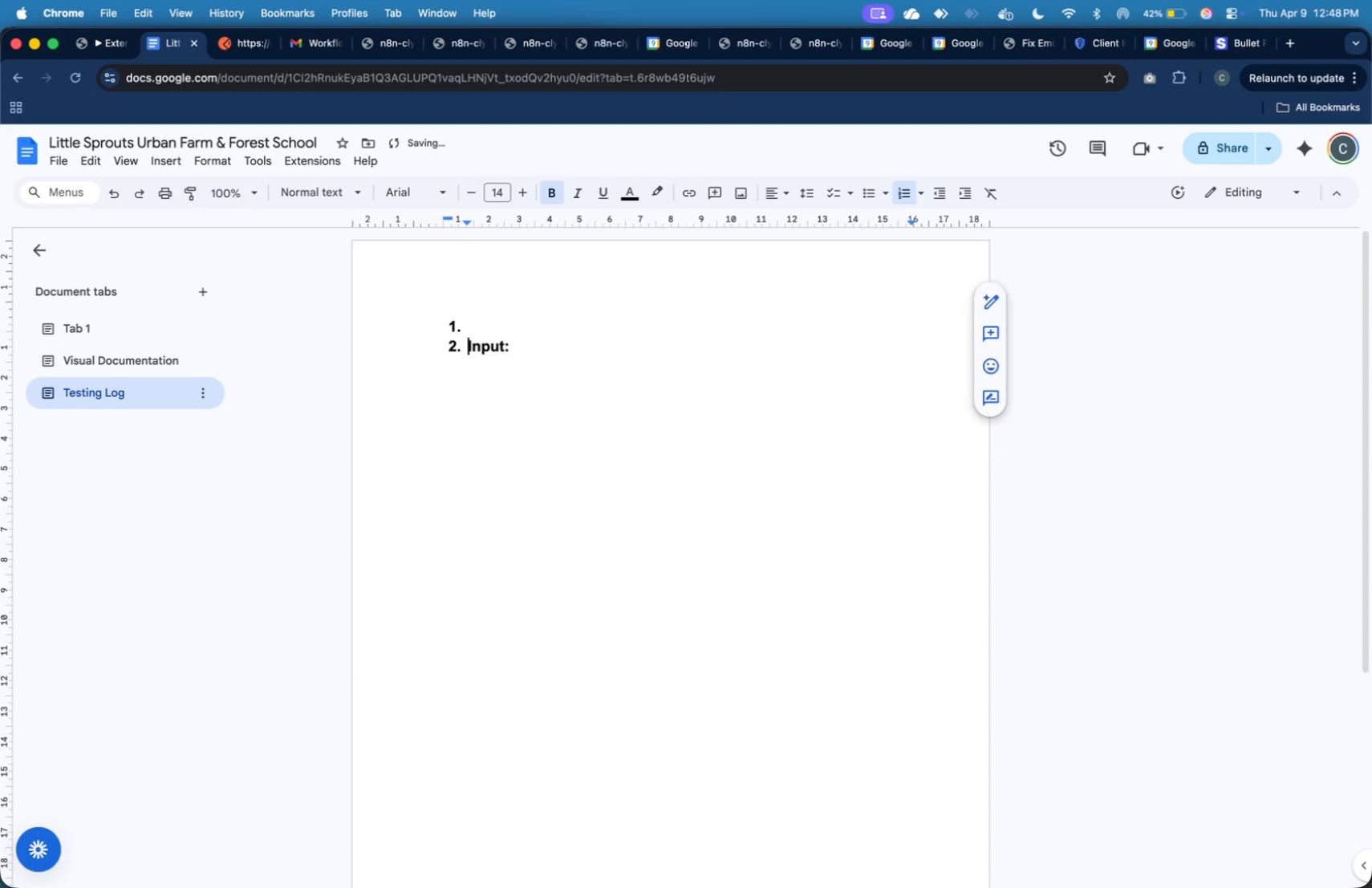 
key(Enter)
 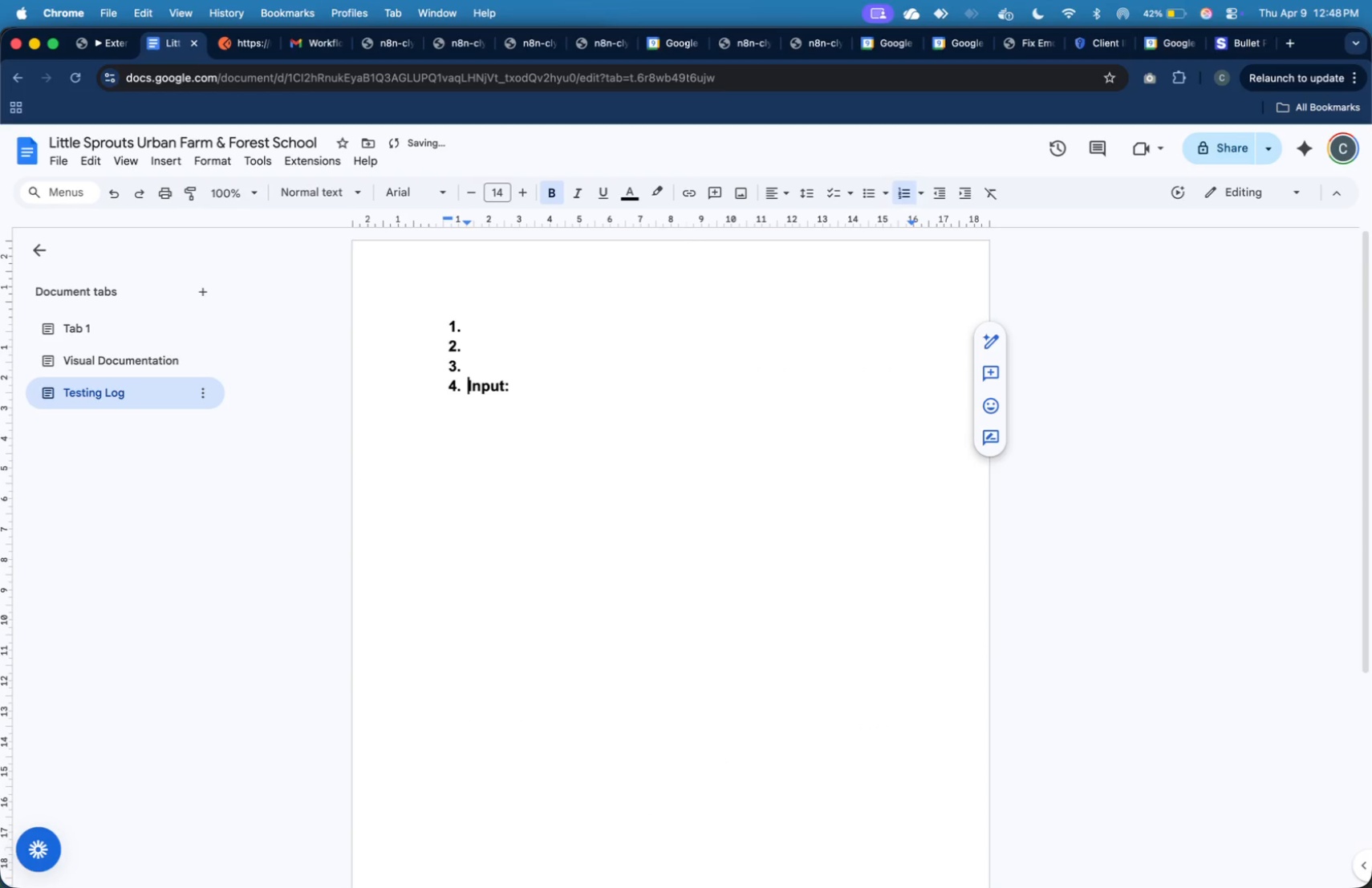 
key(Enter)
 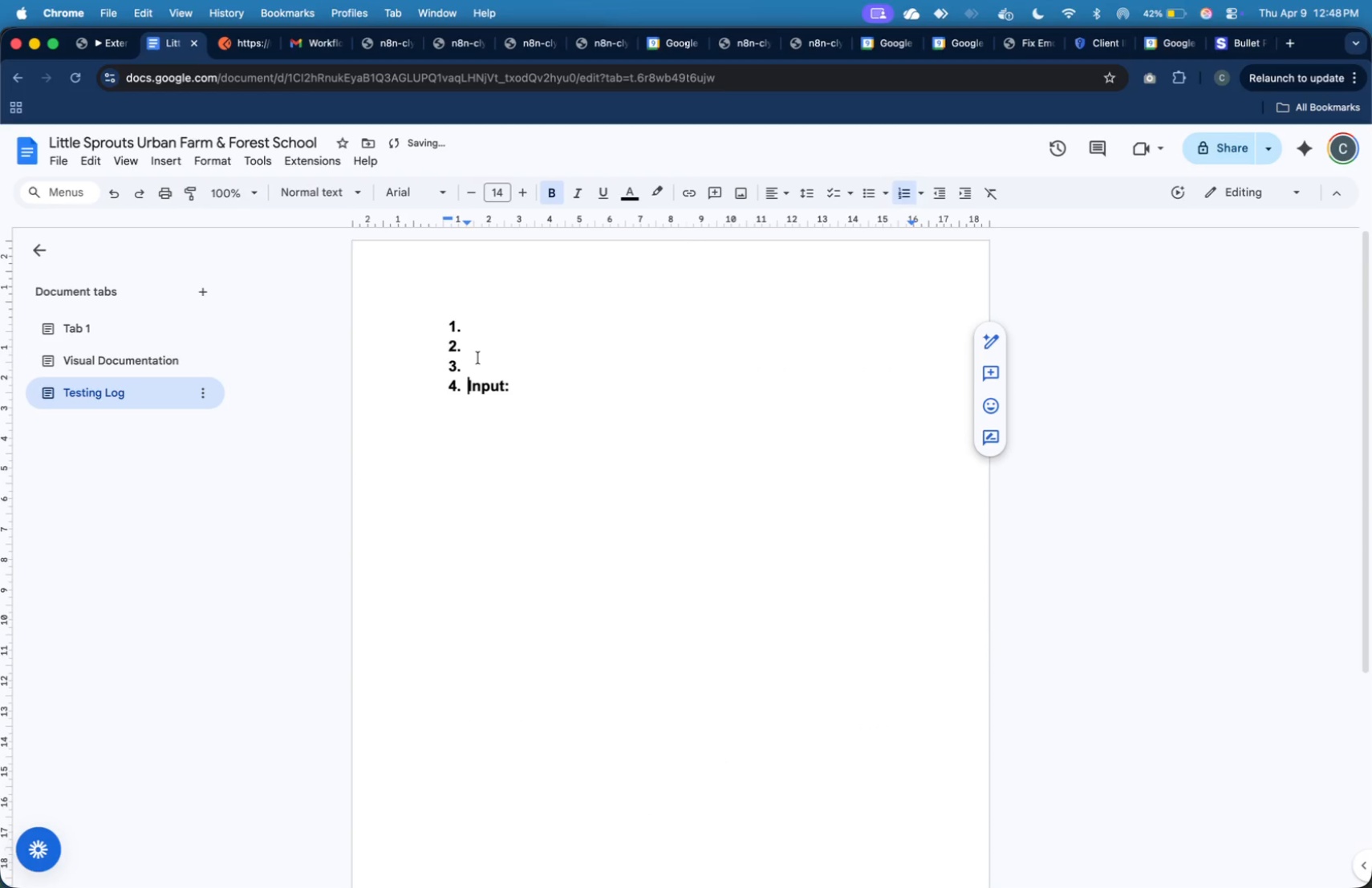 
left_click_drag(start_coordinate=[479, 359], to_coordinate=[449, 324])
 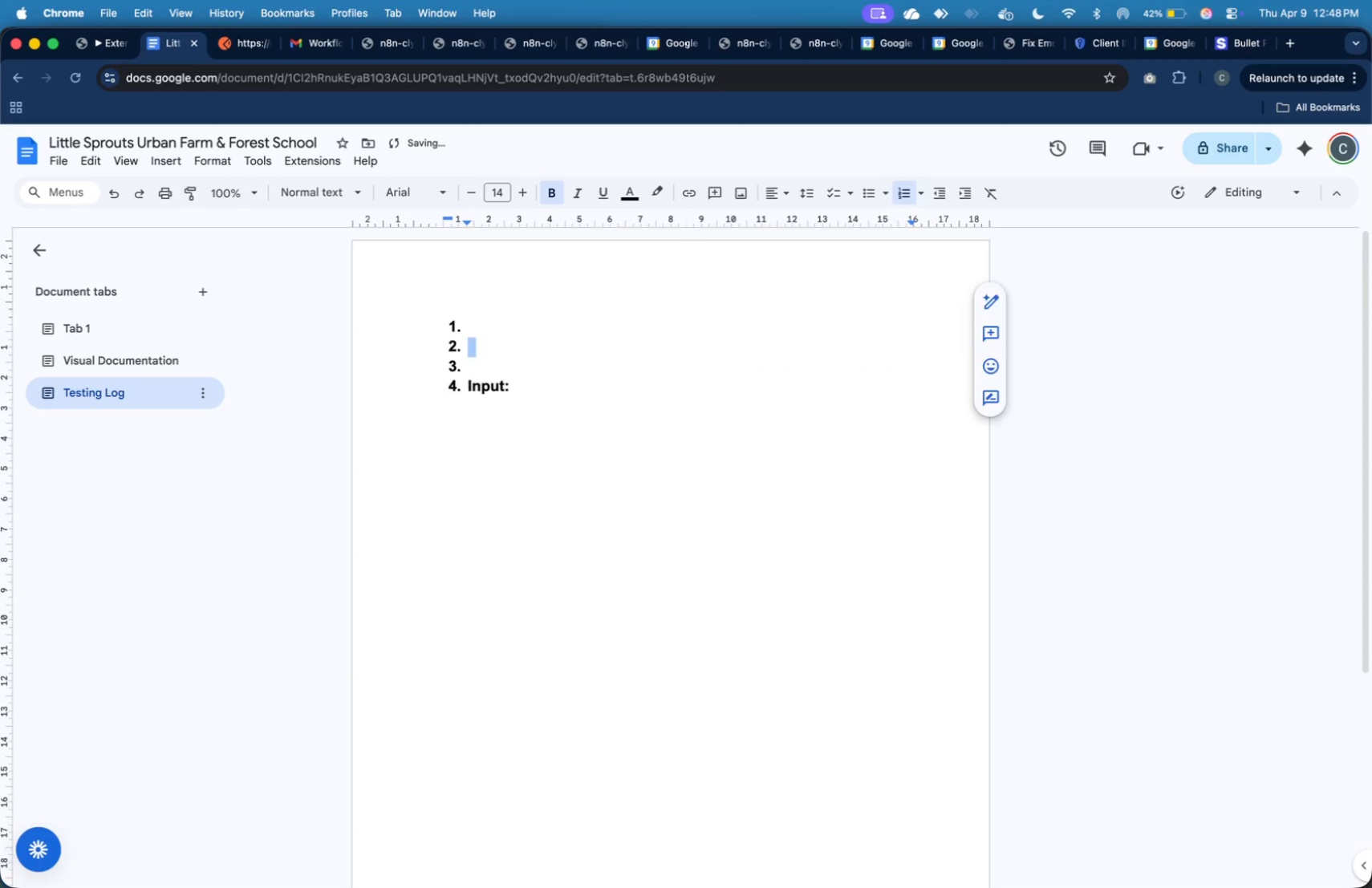 
key(Backspace)
 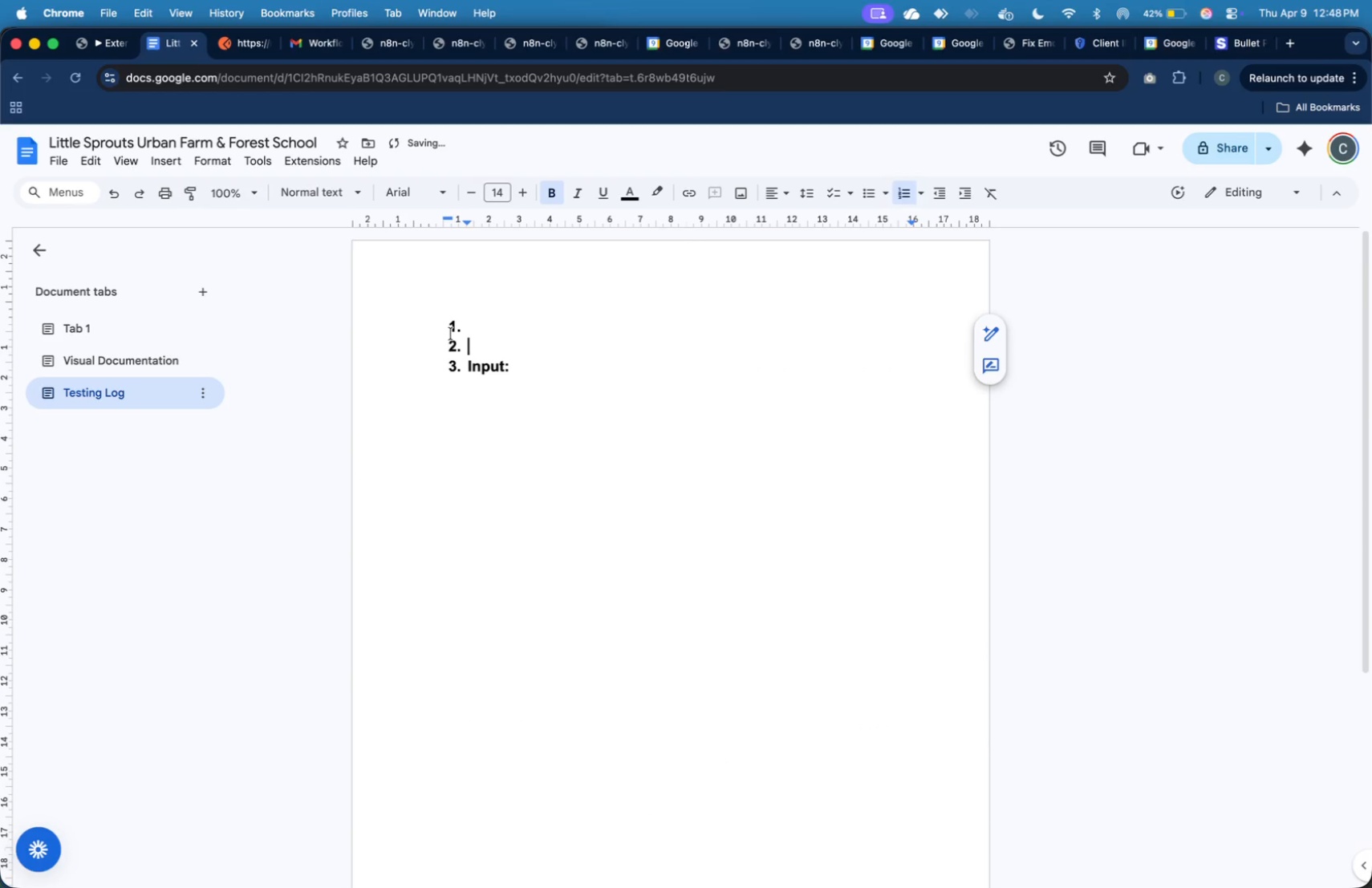 
key(Backspace)
 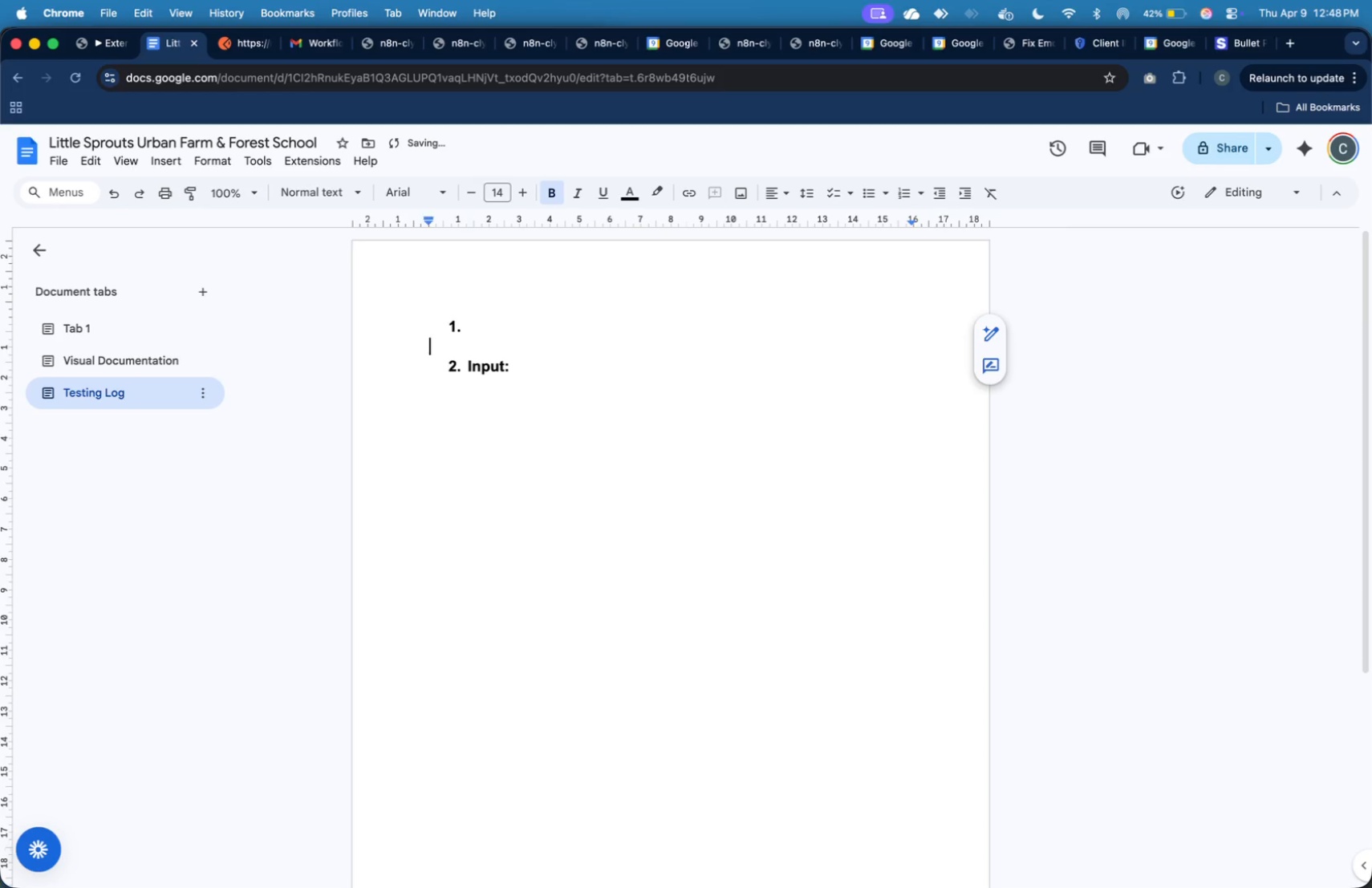 
key(Backspace)
 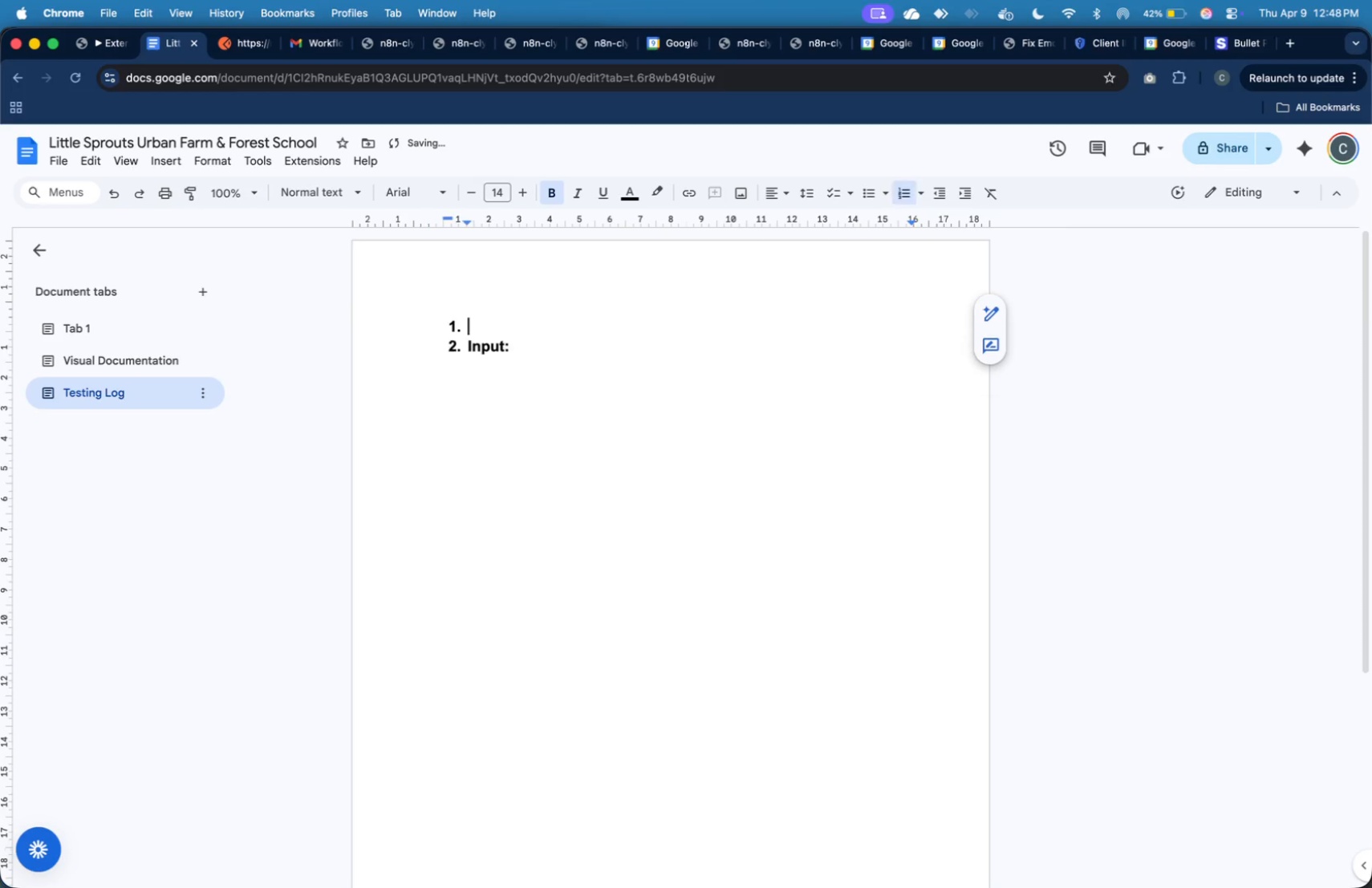 
key(Backspace)
 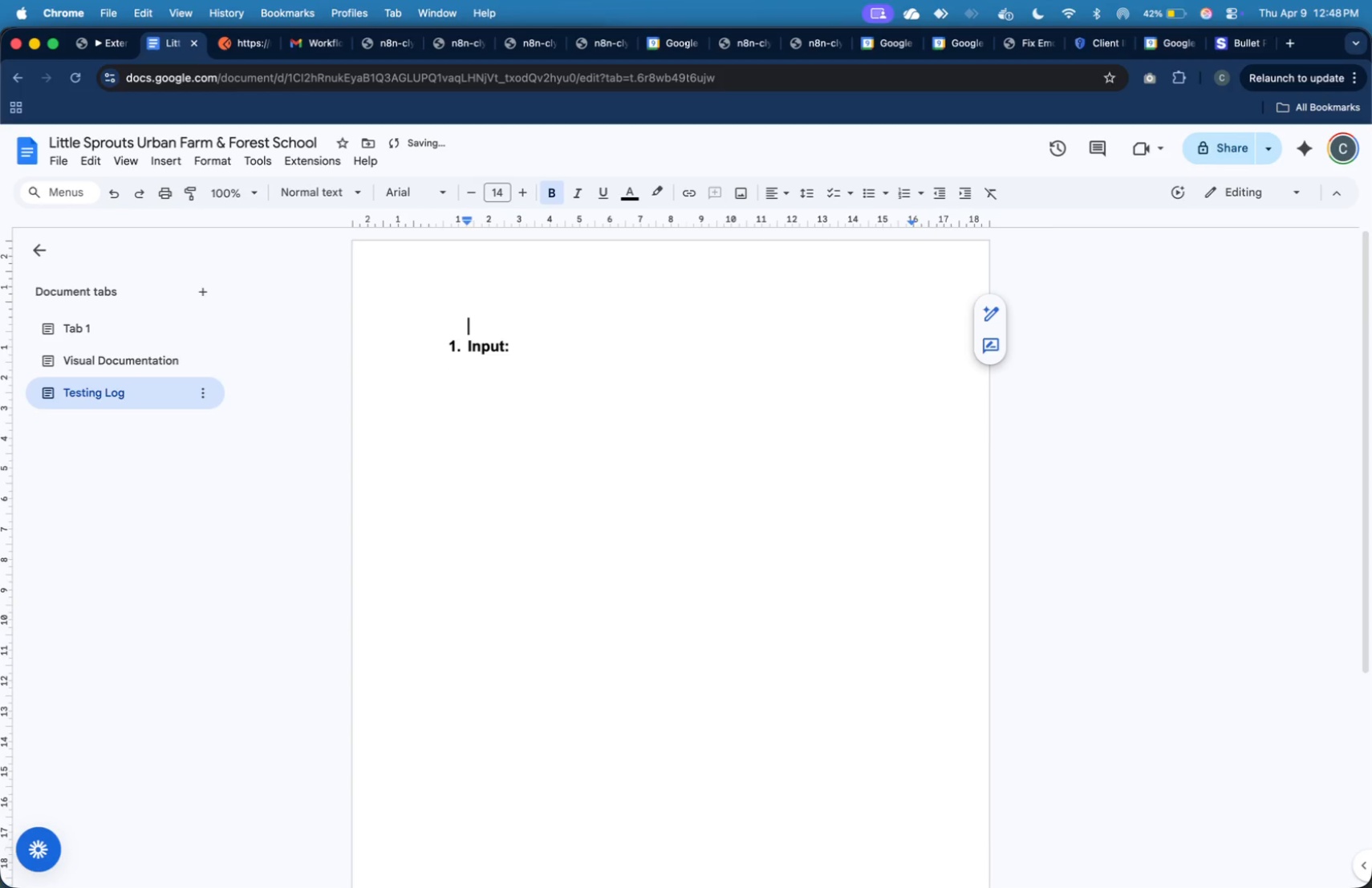 
key(Backspace)
 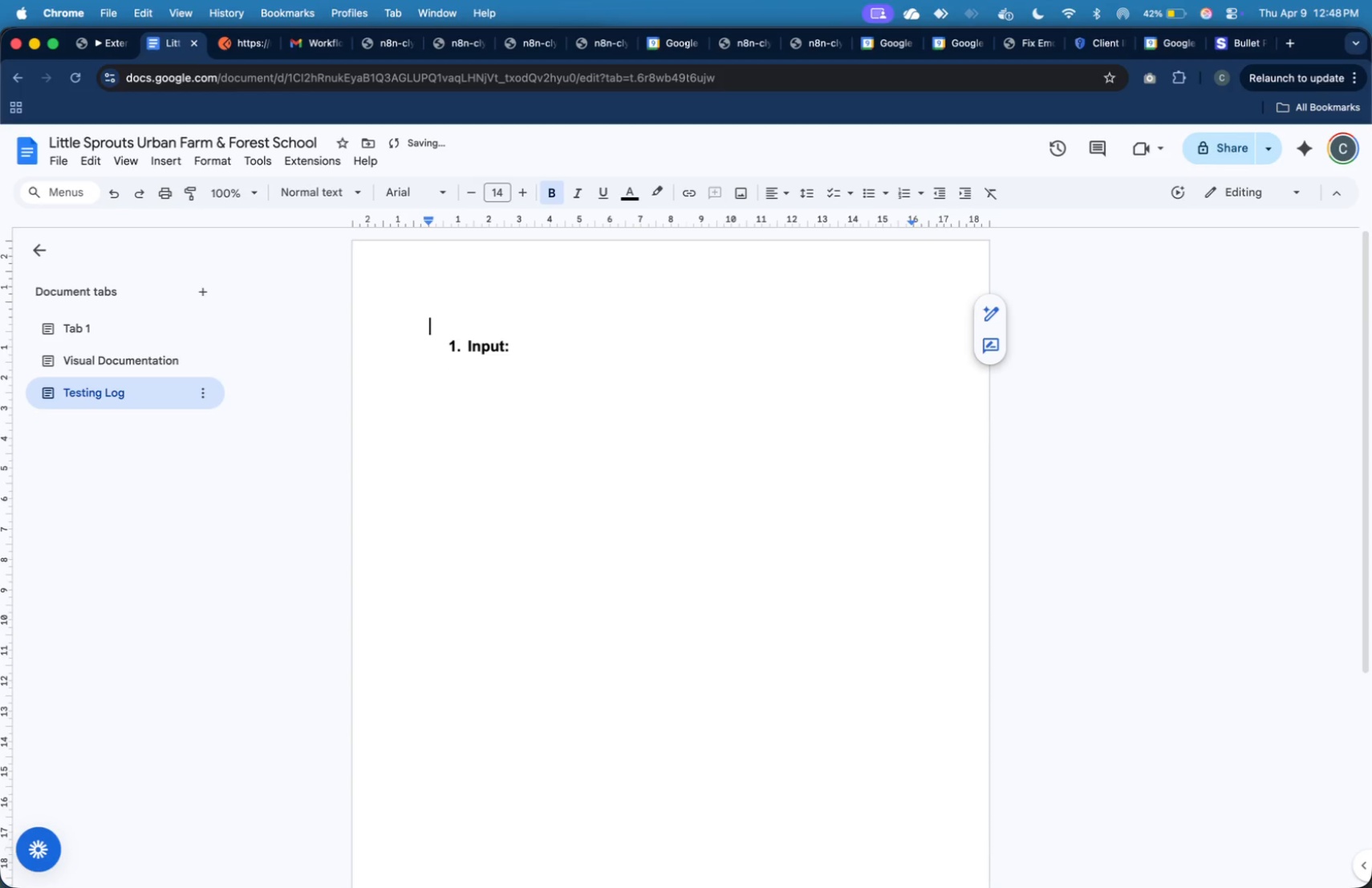 
key(Backspace)
 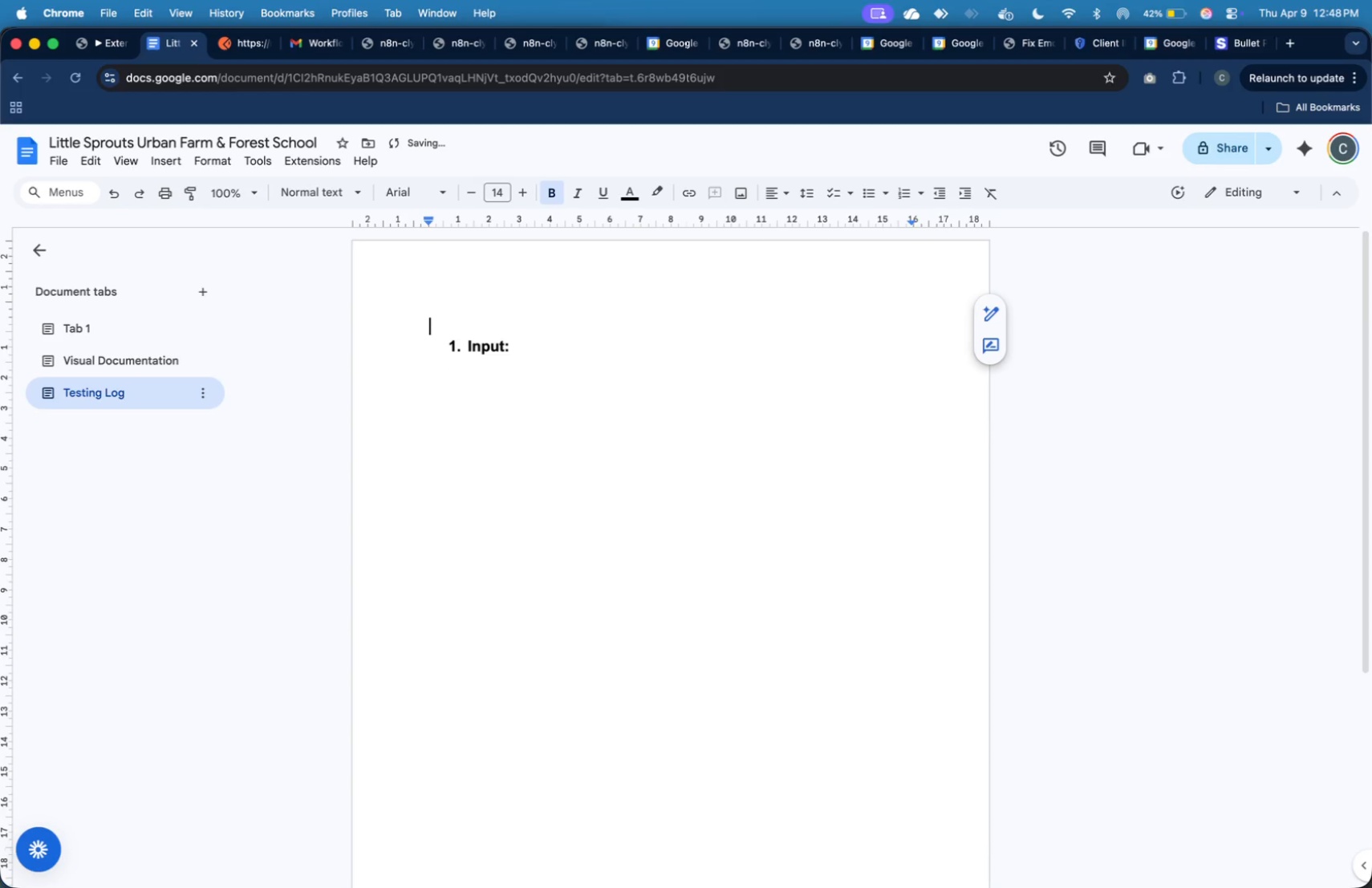 
key(Enter)
 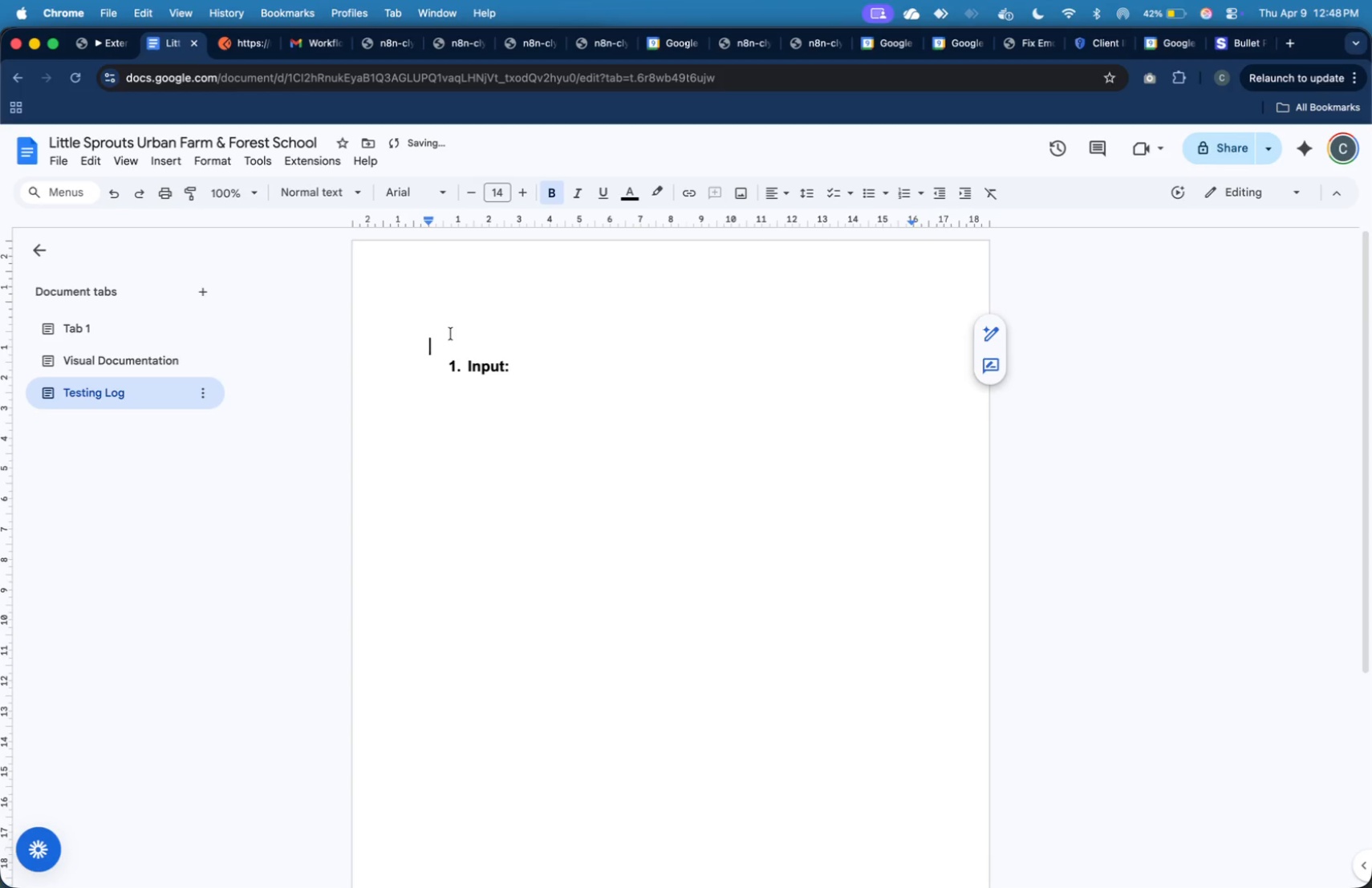 
left_click([451, 334])
 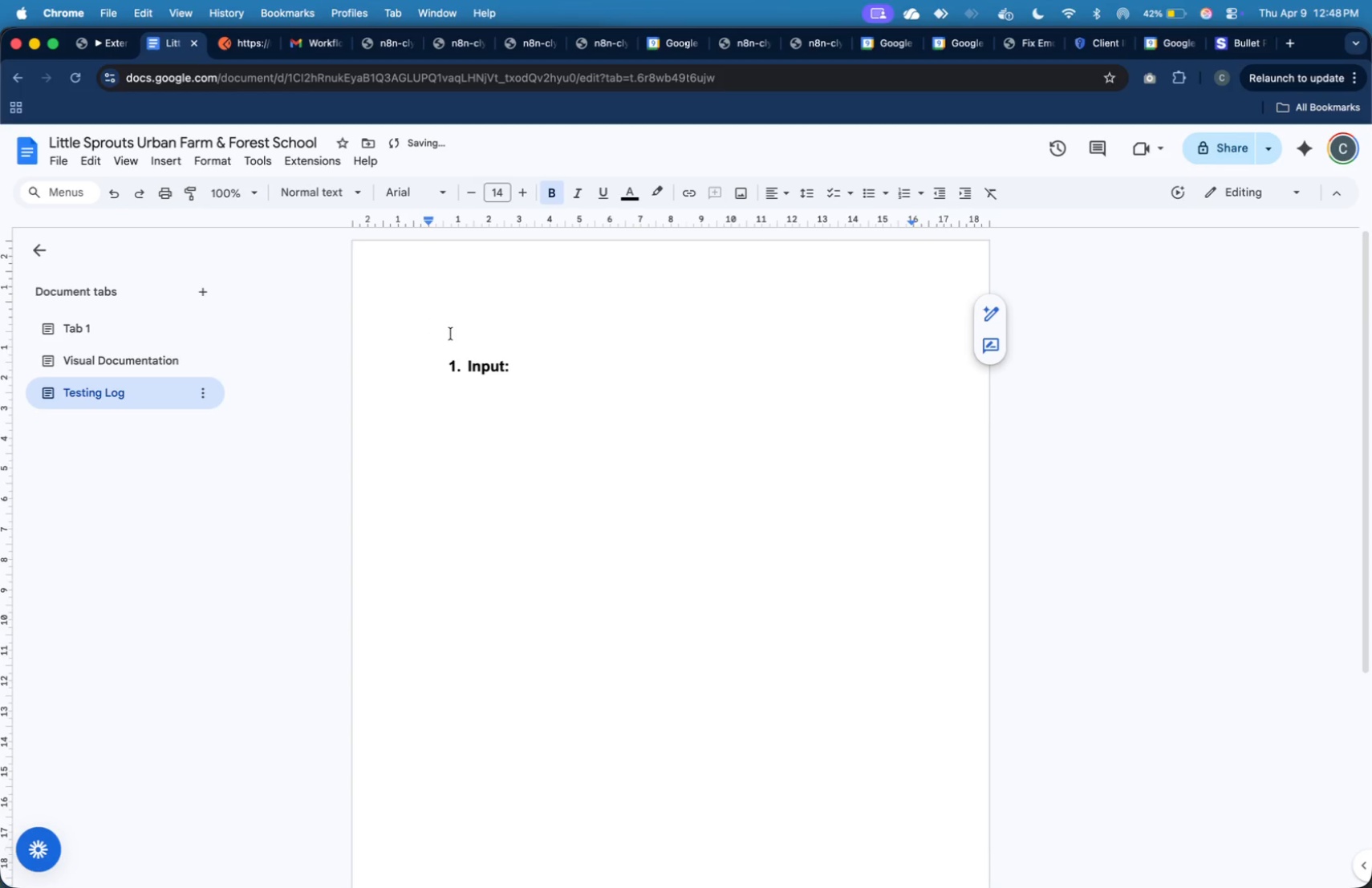 
hold_key(key=ShiftLeft, duration=0.74)
 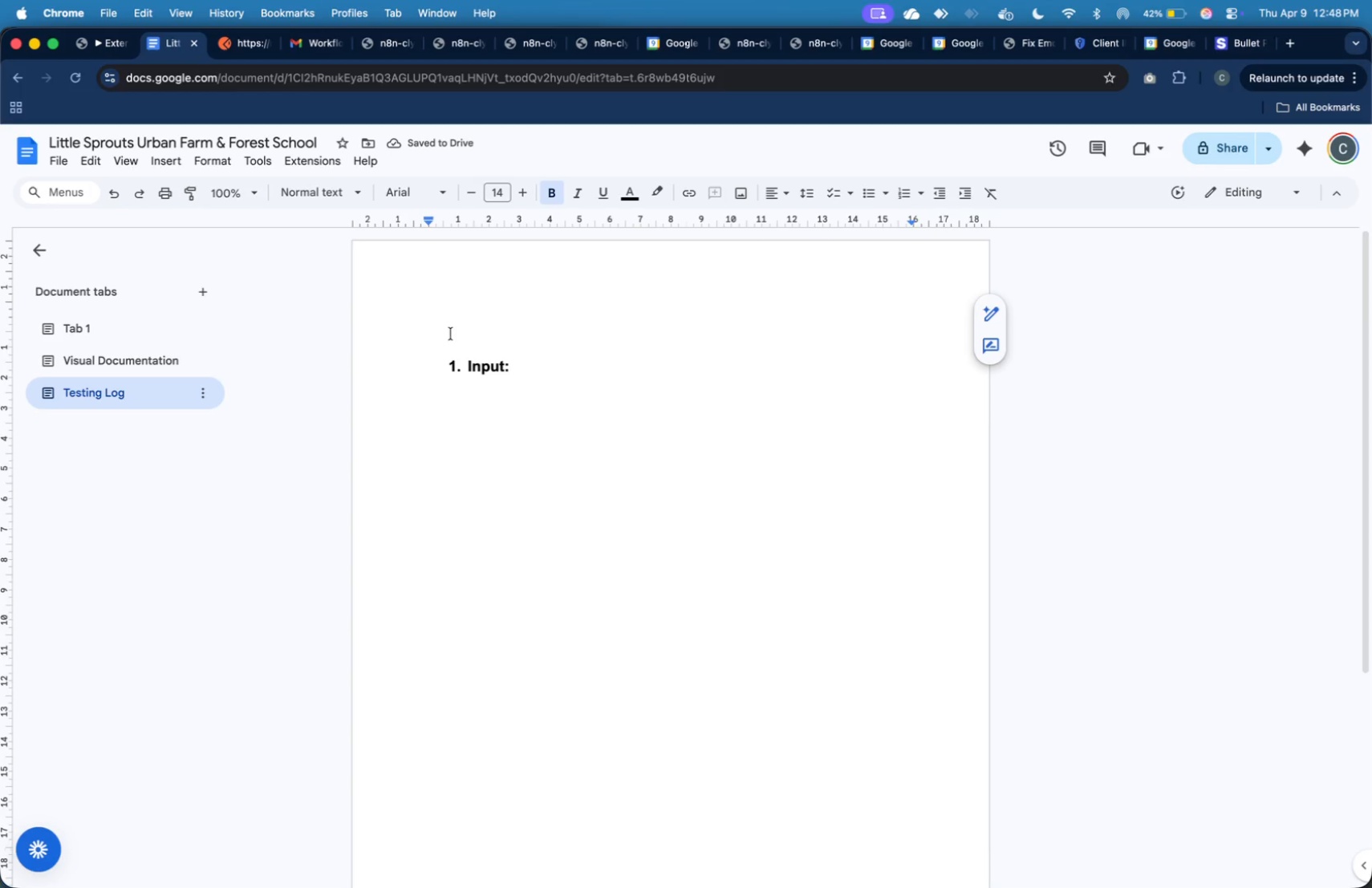 
key(Meta+Tab)